 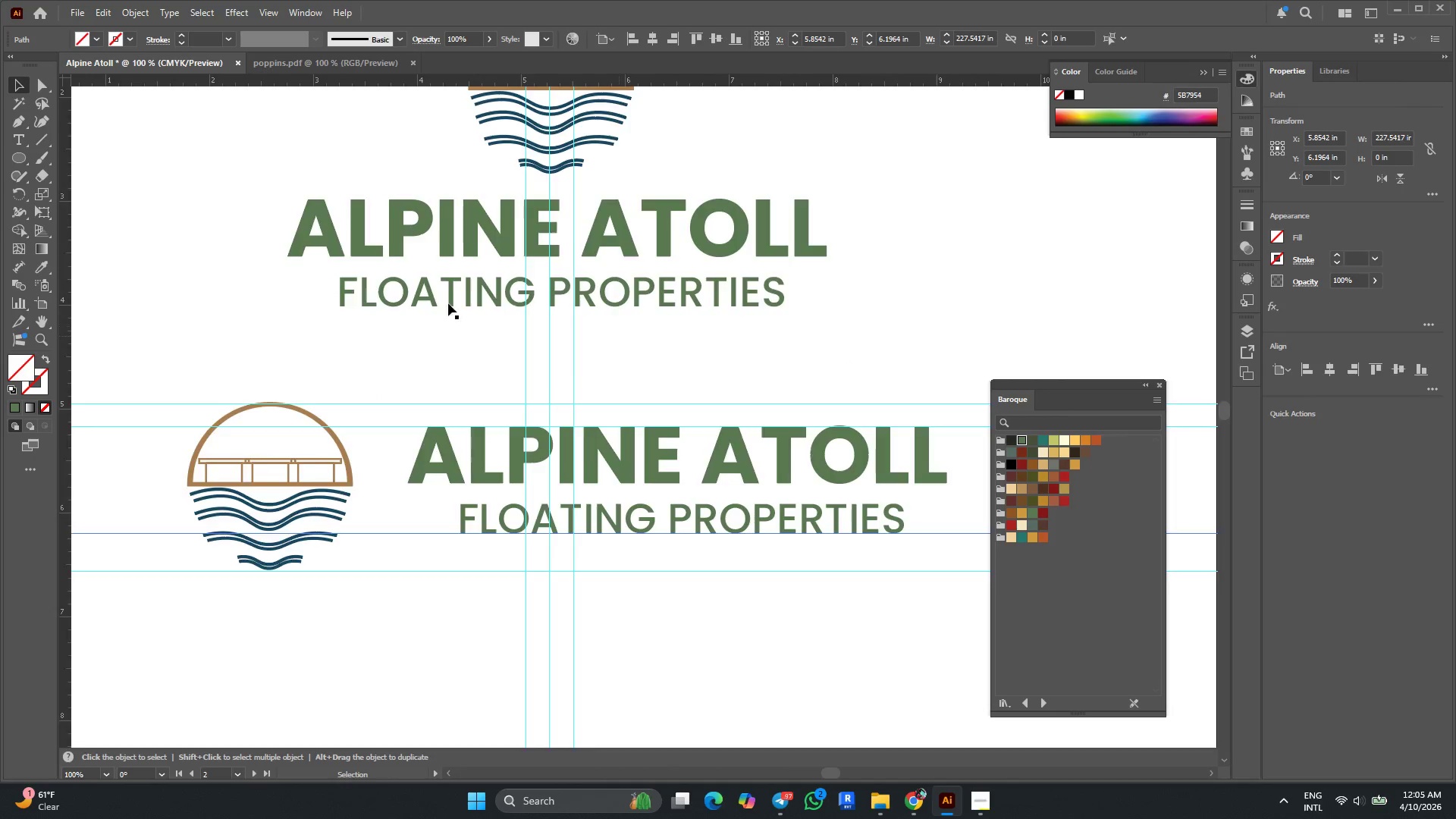 
scroll: coordinate [430, 301], scroll_direction: down, amount: 4.0
 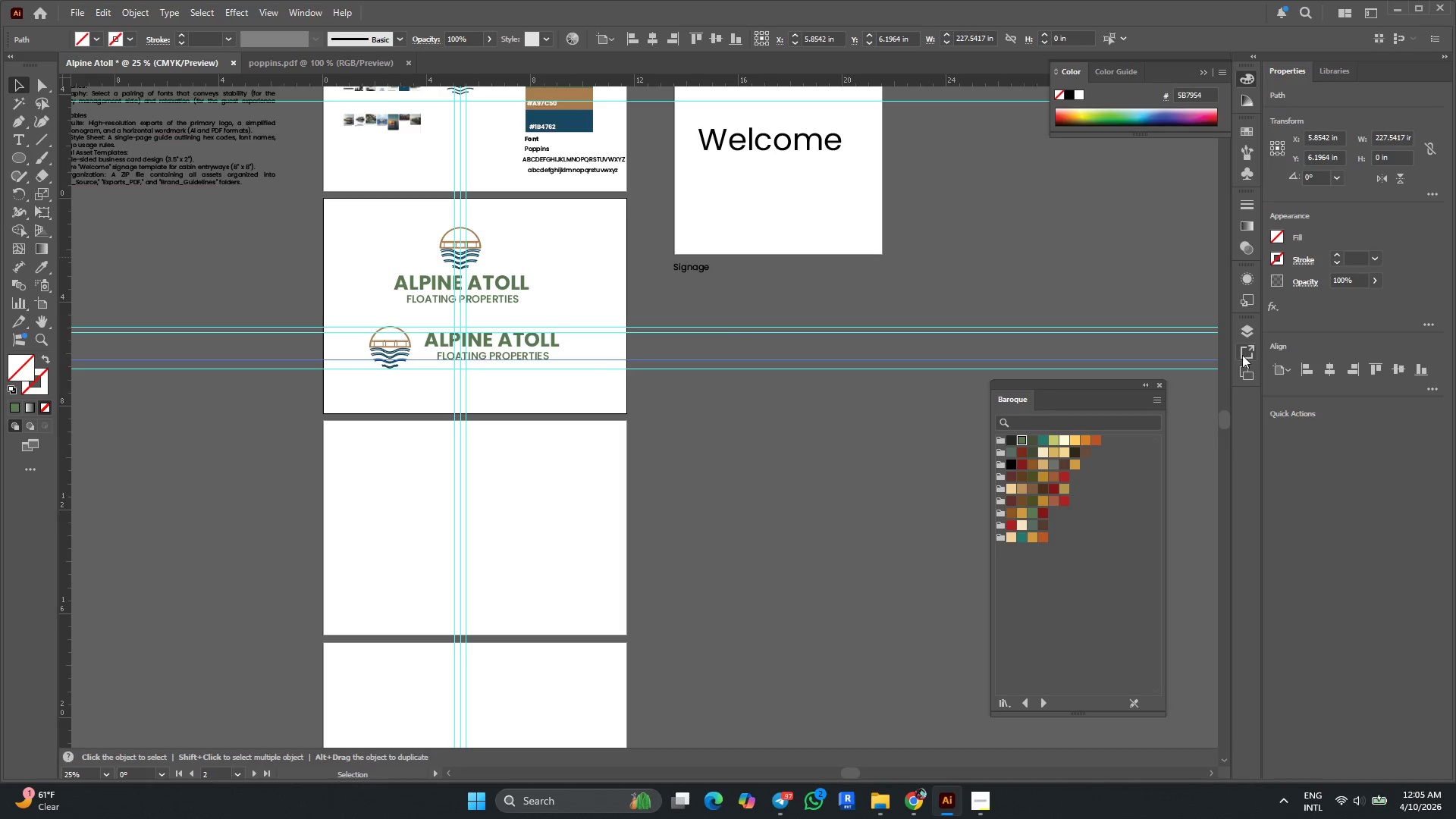 
left_click([1241, 330])
 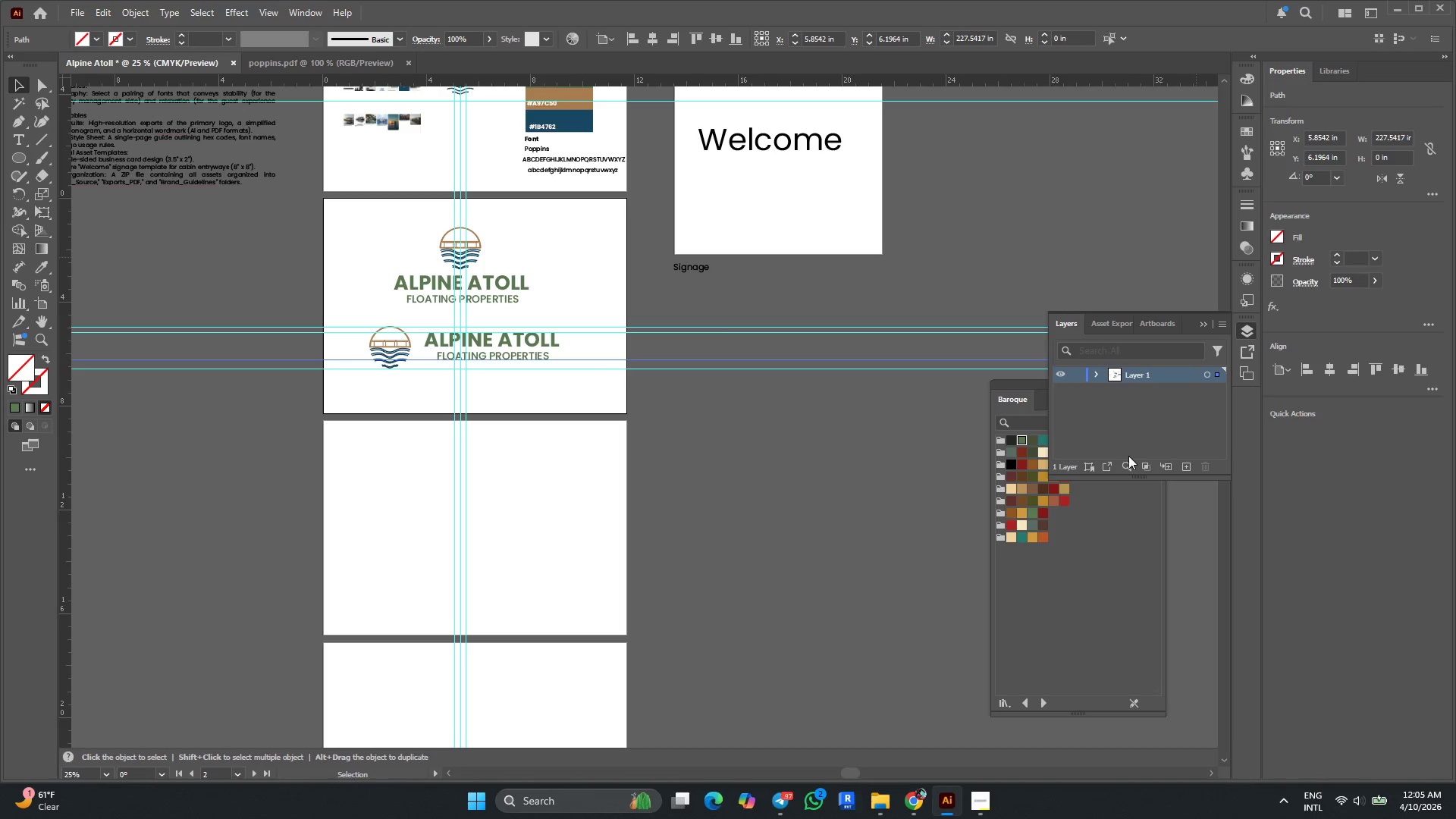 
scroll: coordinate [613, 504], scroll_direction: up, amount: 9.0
 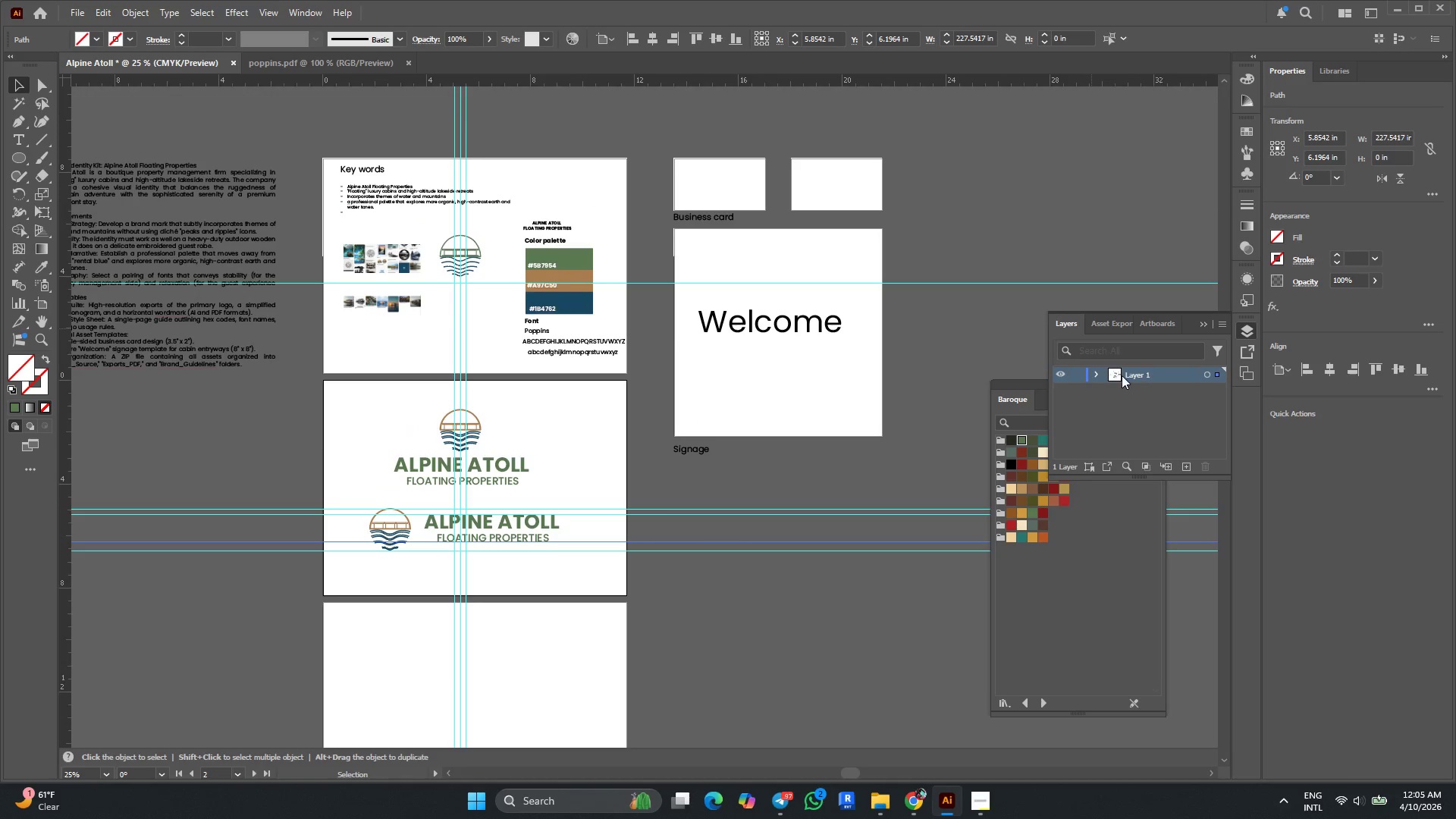 
left_click([1190, 464])
 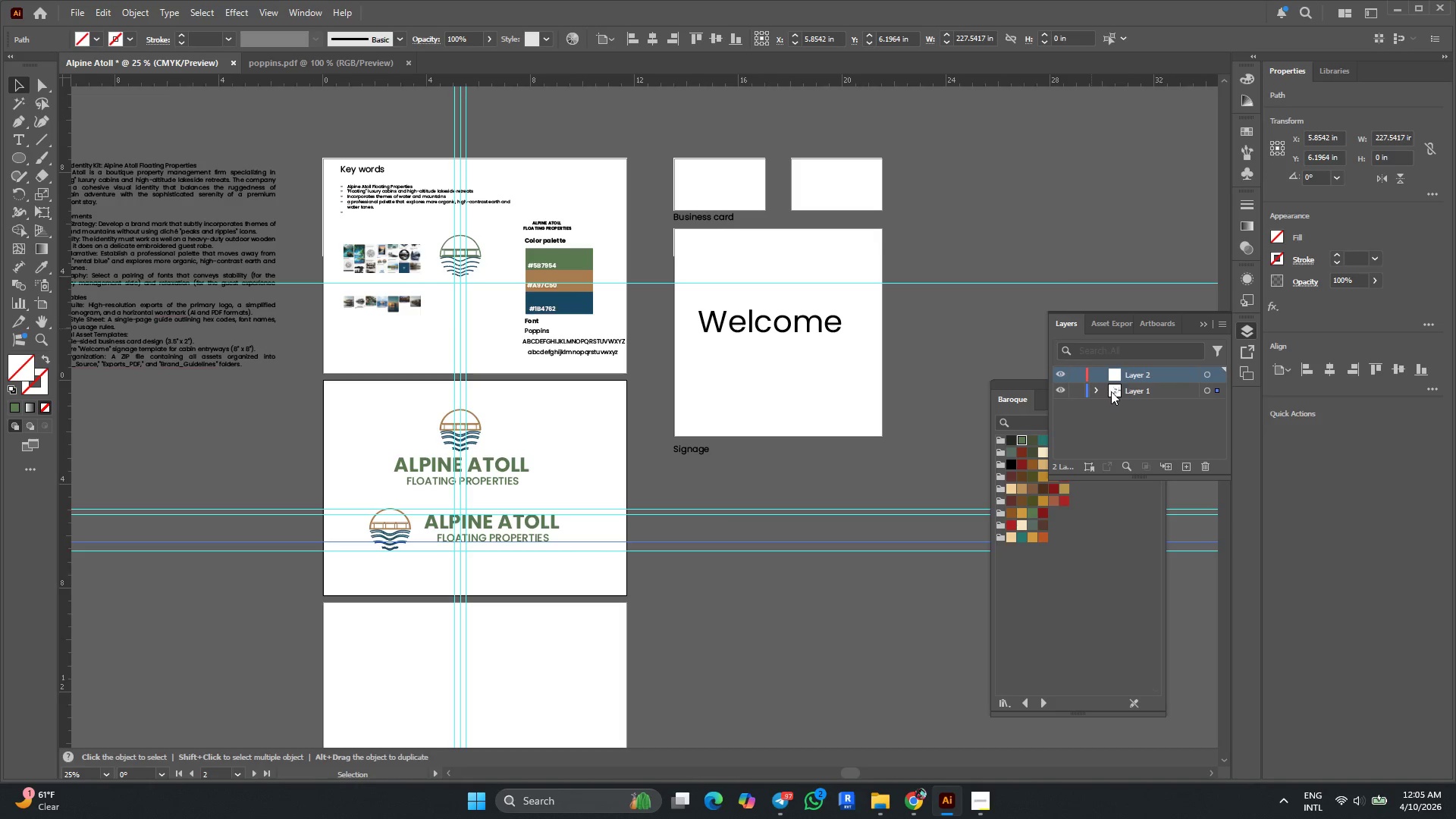 
double_click([1134, 376])
 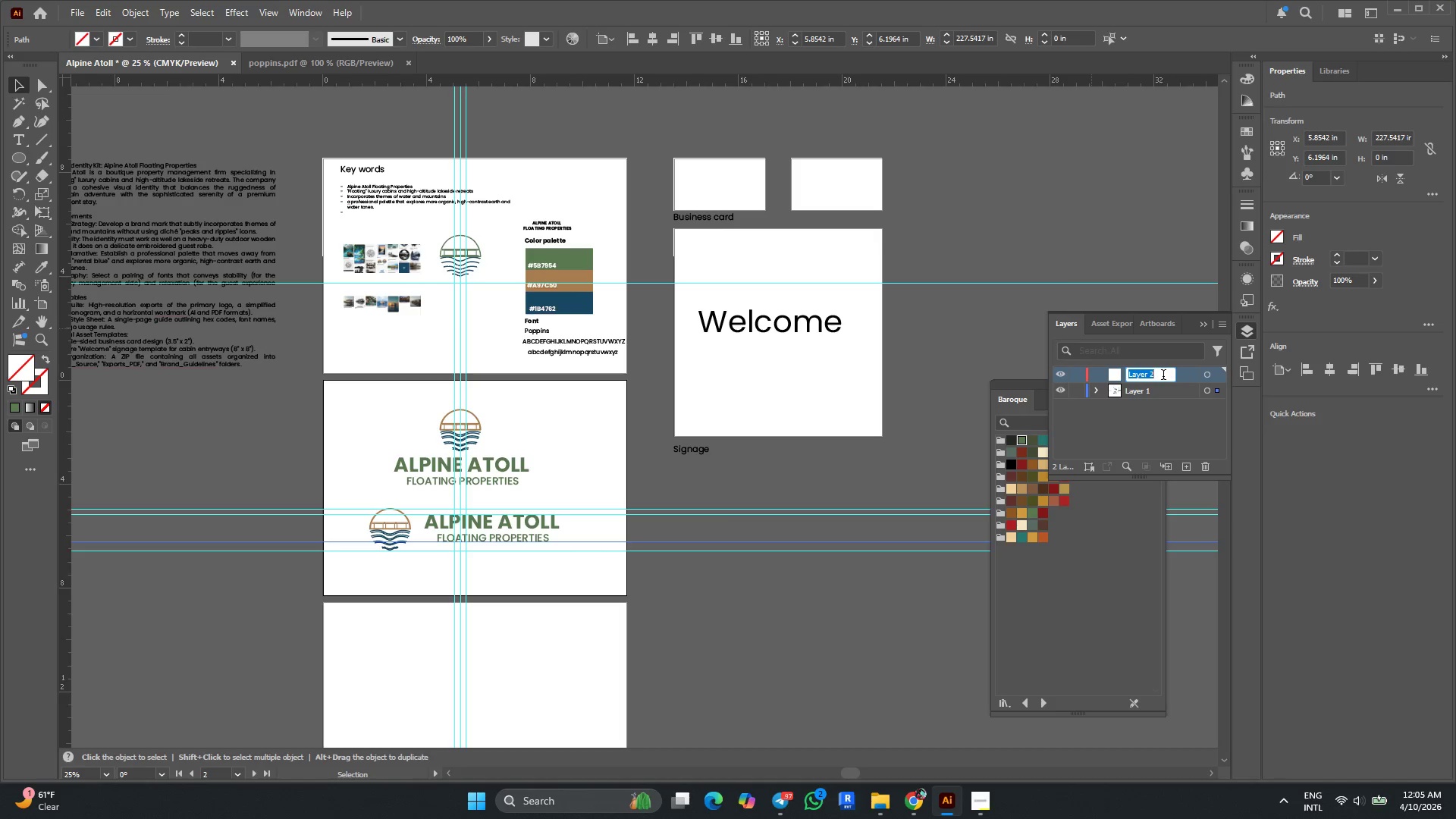 
type(color palet)
 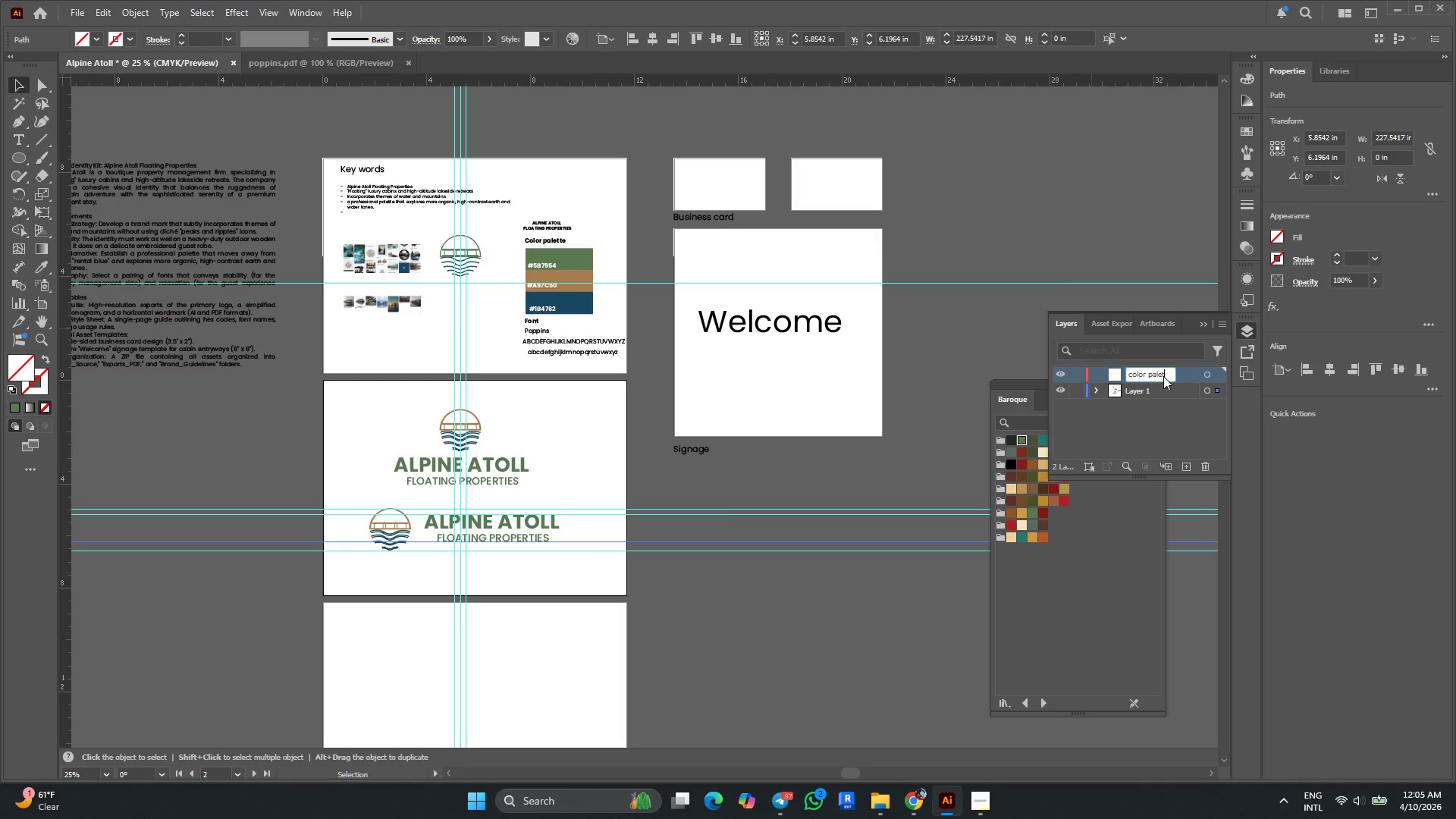 
type(te)
 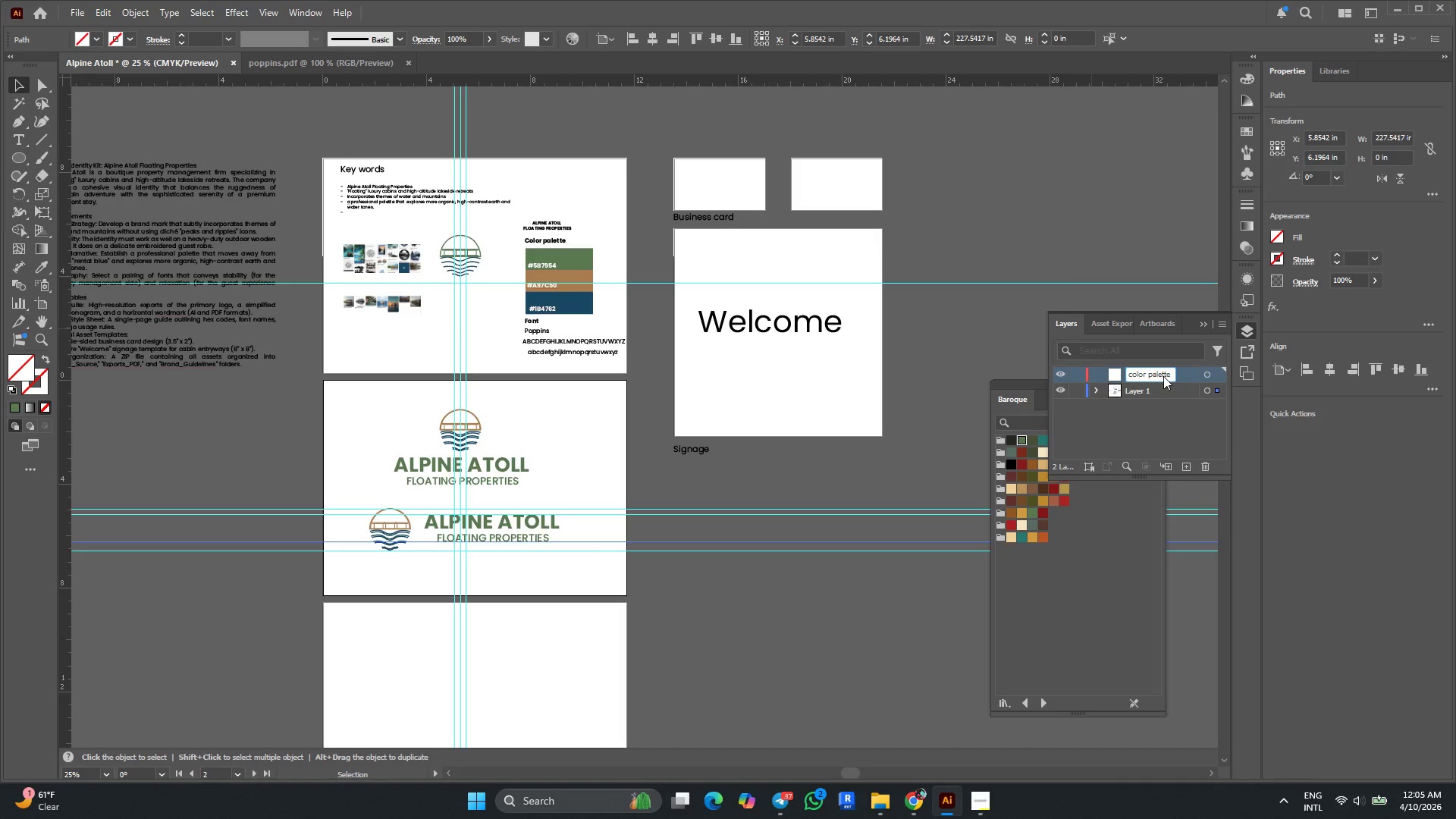 
key(Enter)
 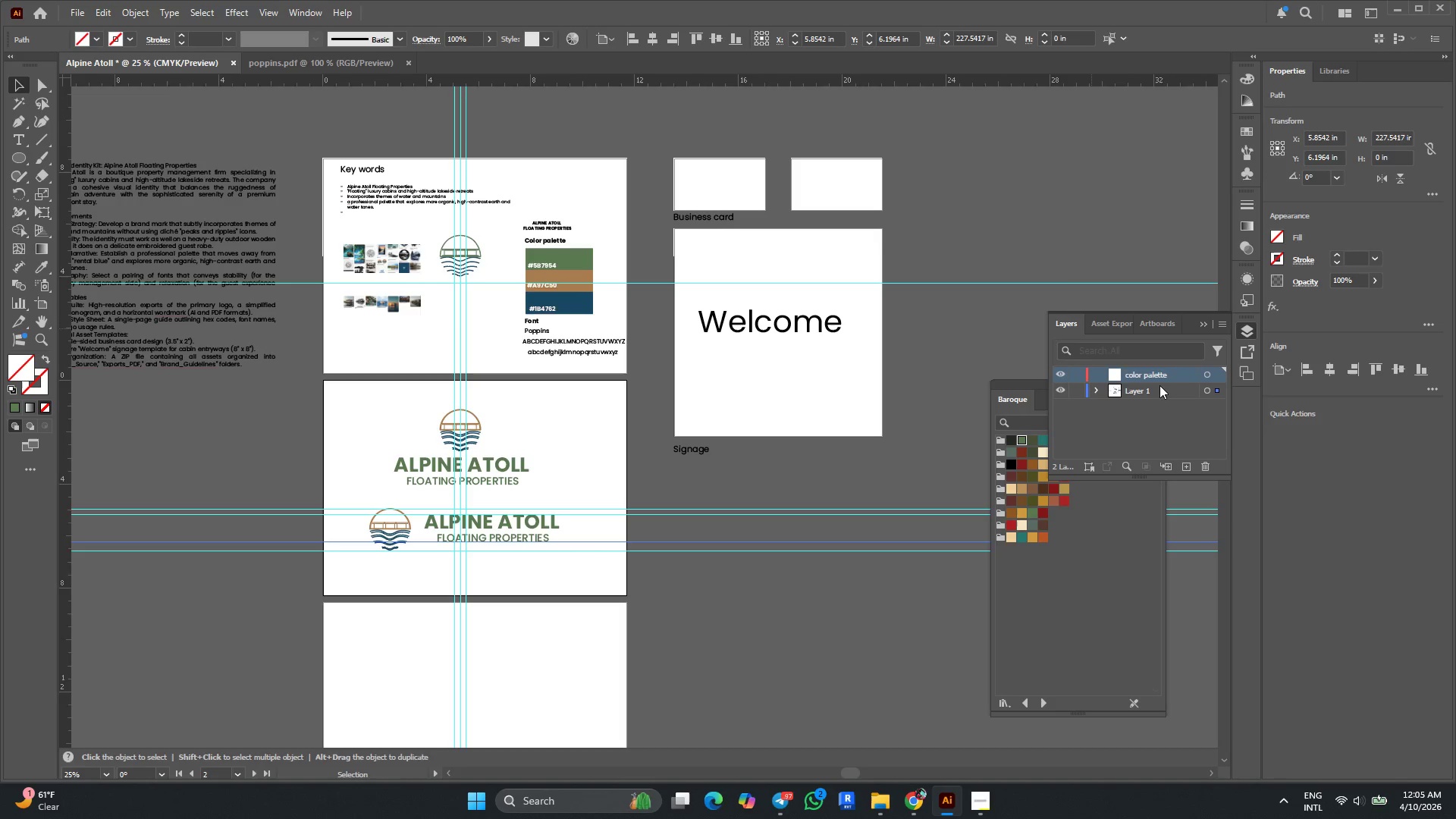 
left_click([601, 312])
 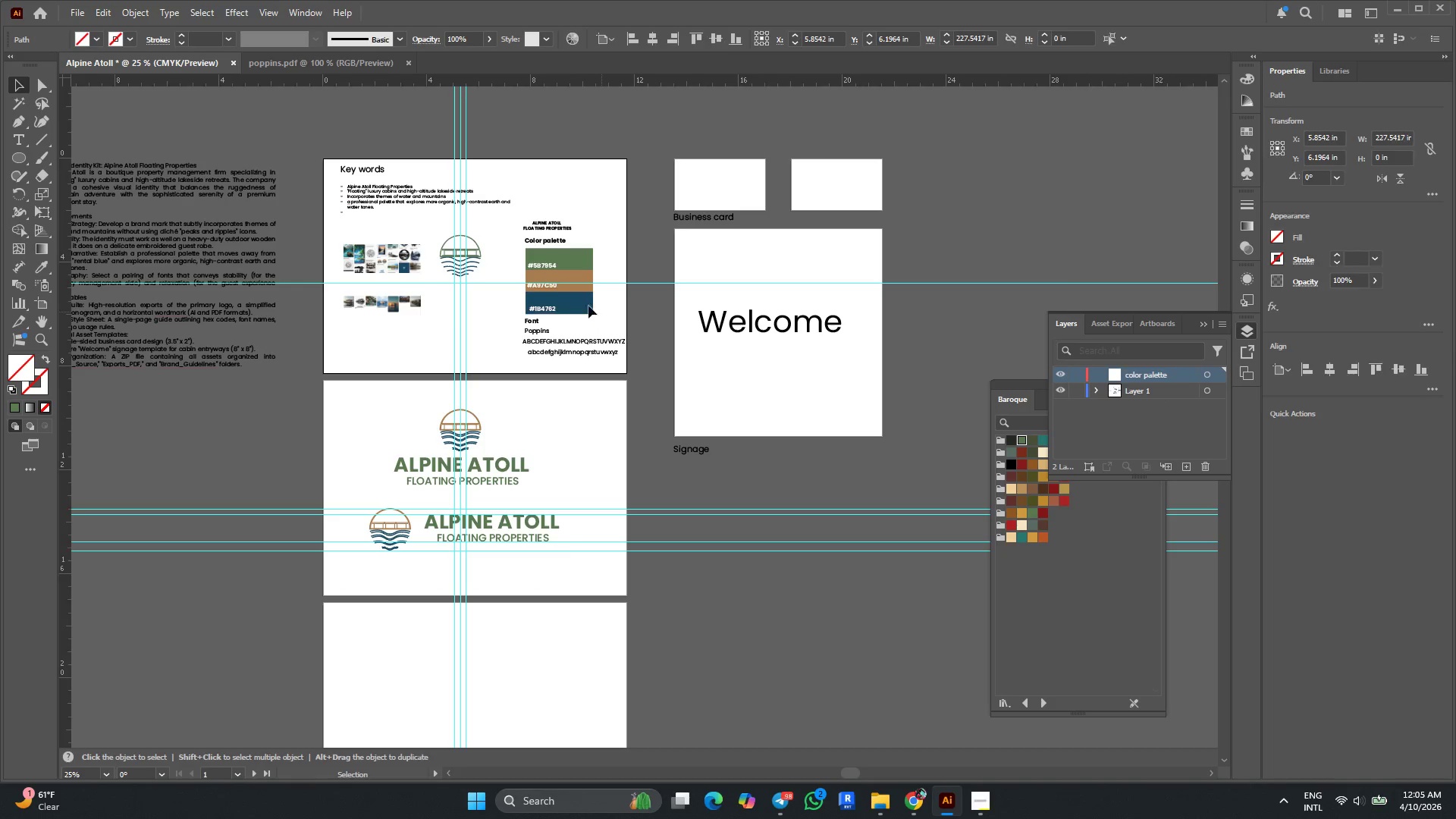 
left_click([582, 304])
 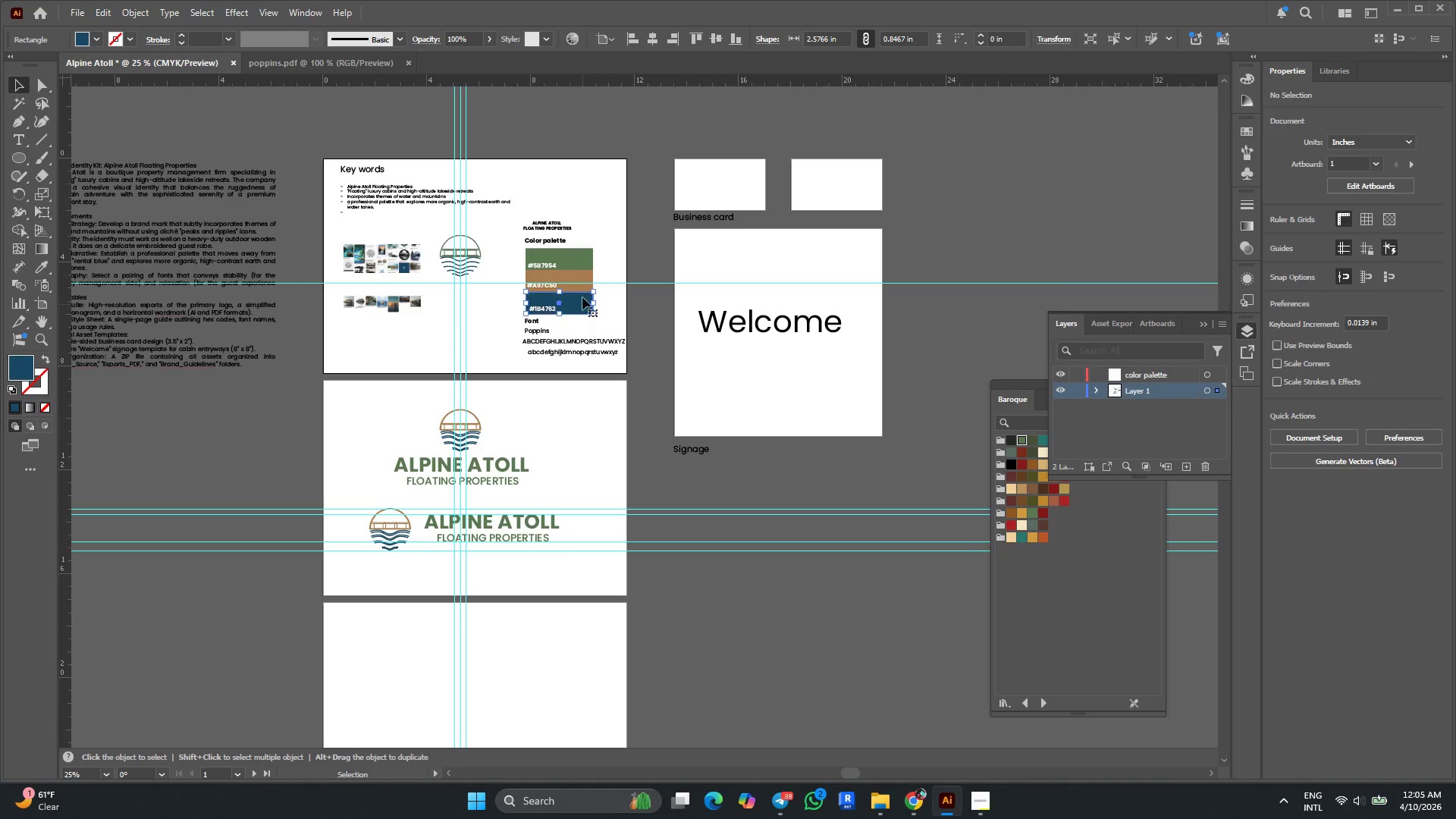 
hold_key(key=ShiftLeft, duration=2.0)
left_click([581, 275])
 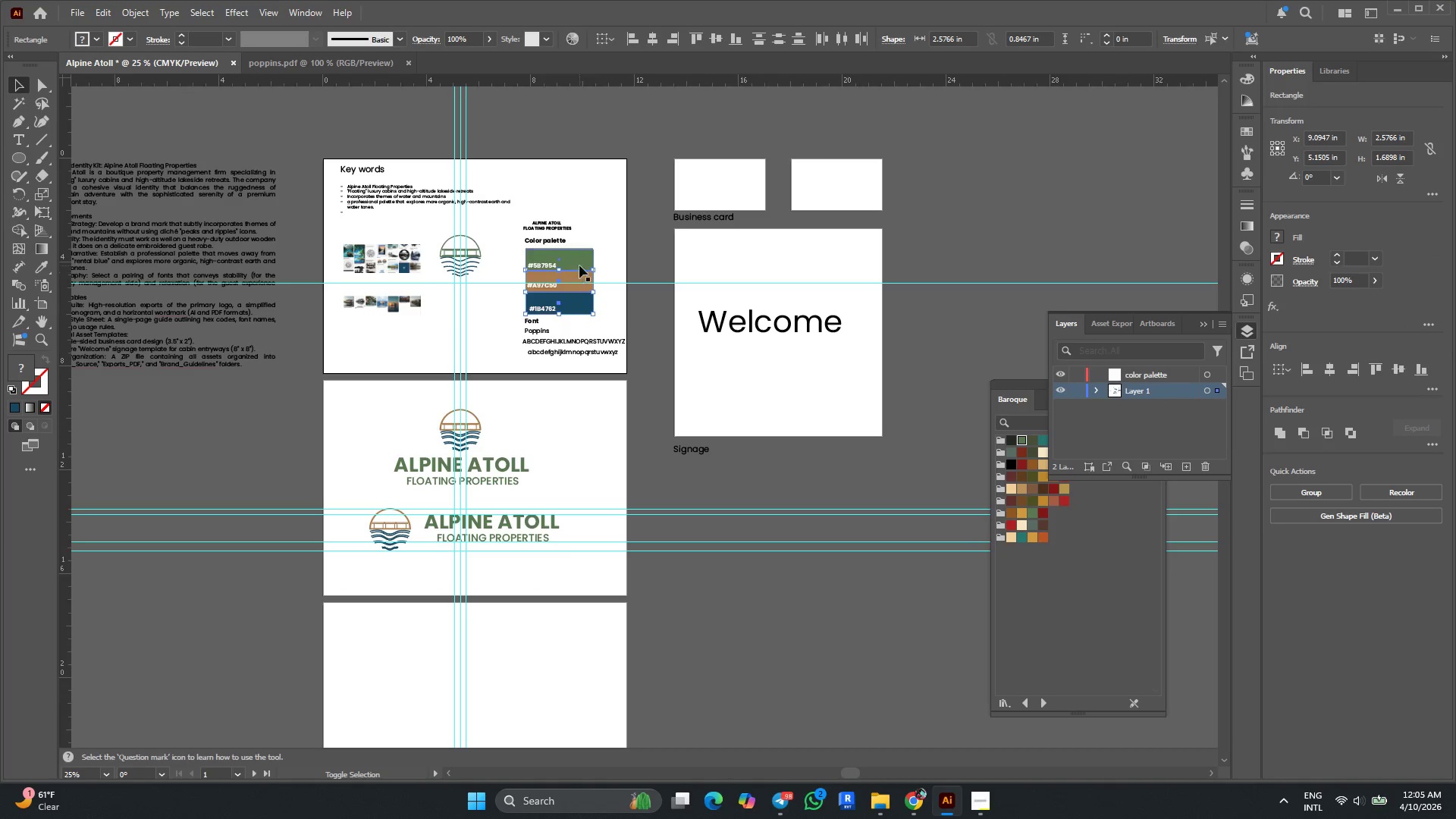 
left_click([578, 259])
 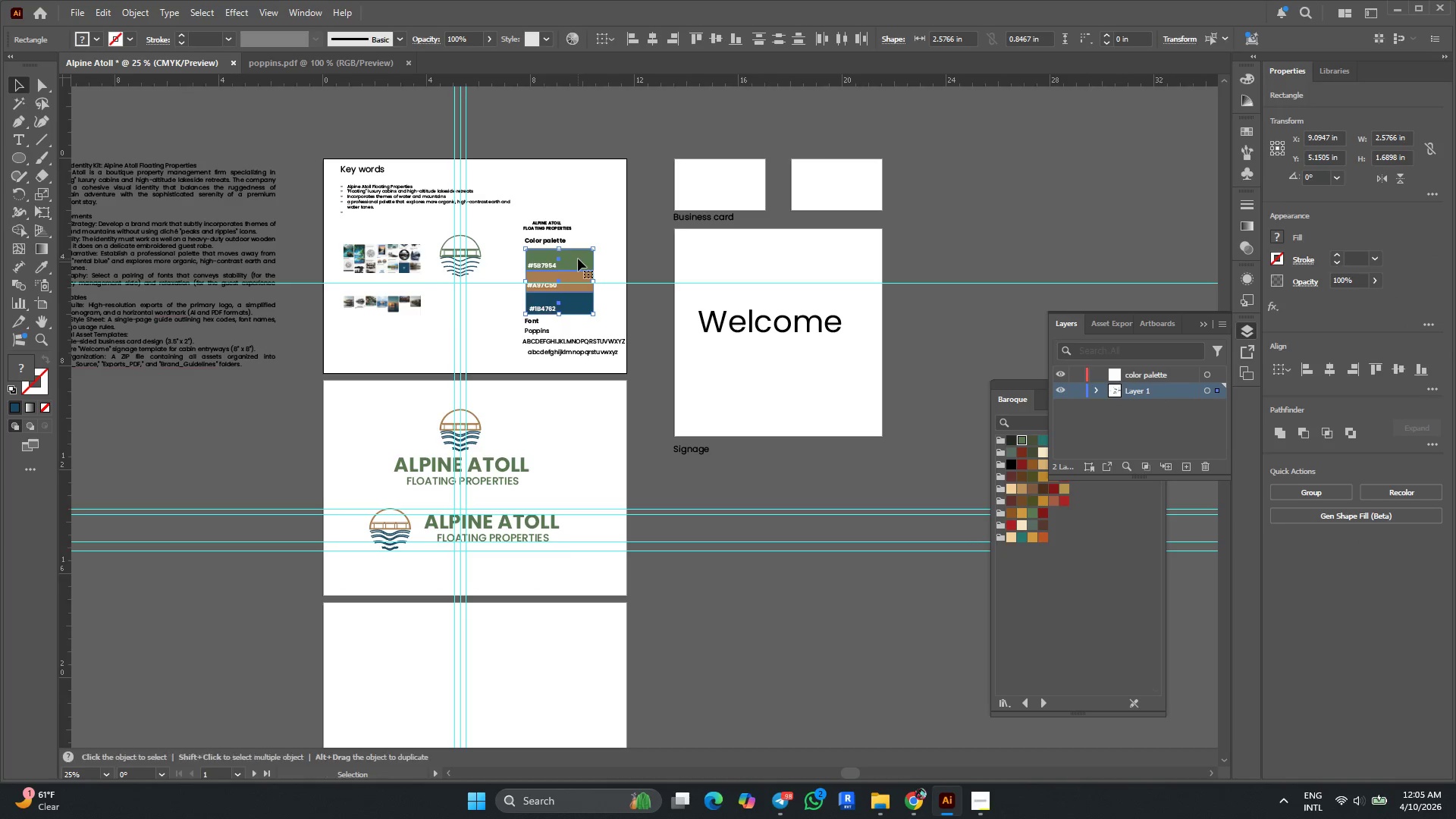 
key(Alt+AltLeft)
 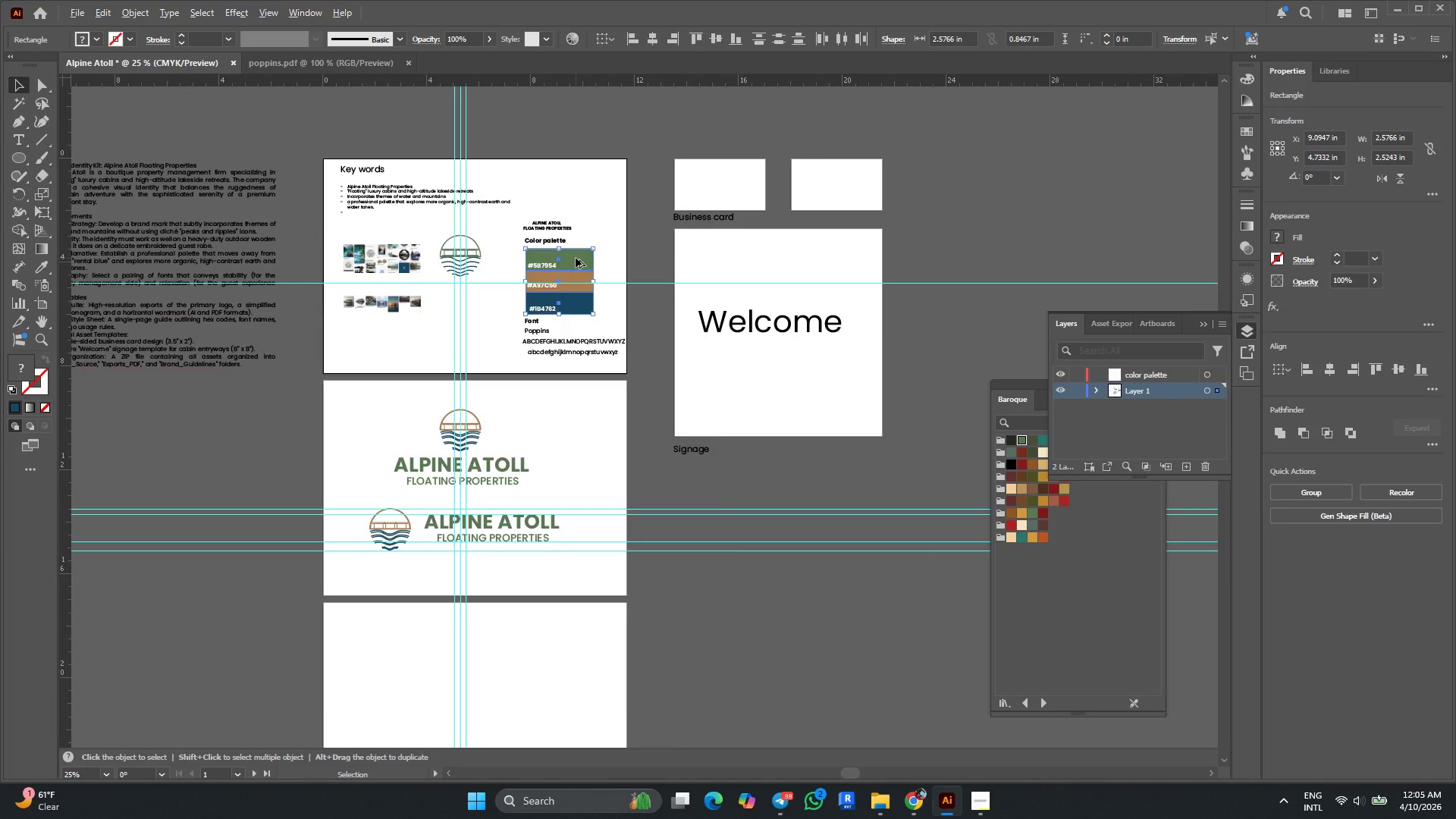 
hold_key(key=ShiftLeft, duration=4.59)
 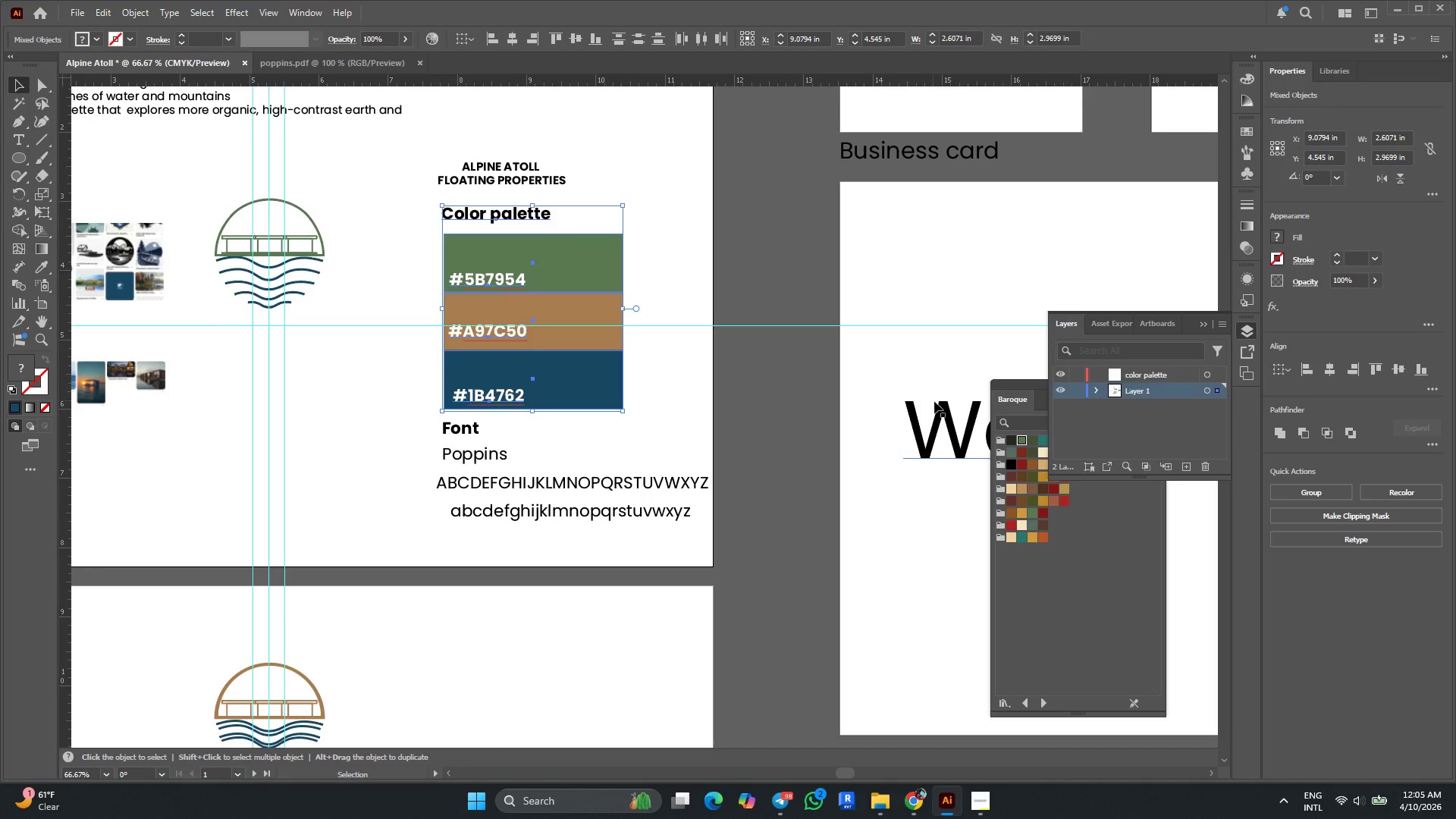 
scroll: coordinate [575, 257], scroll_direction: up, amount: 3.0
 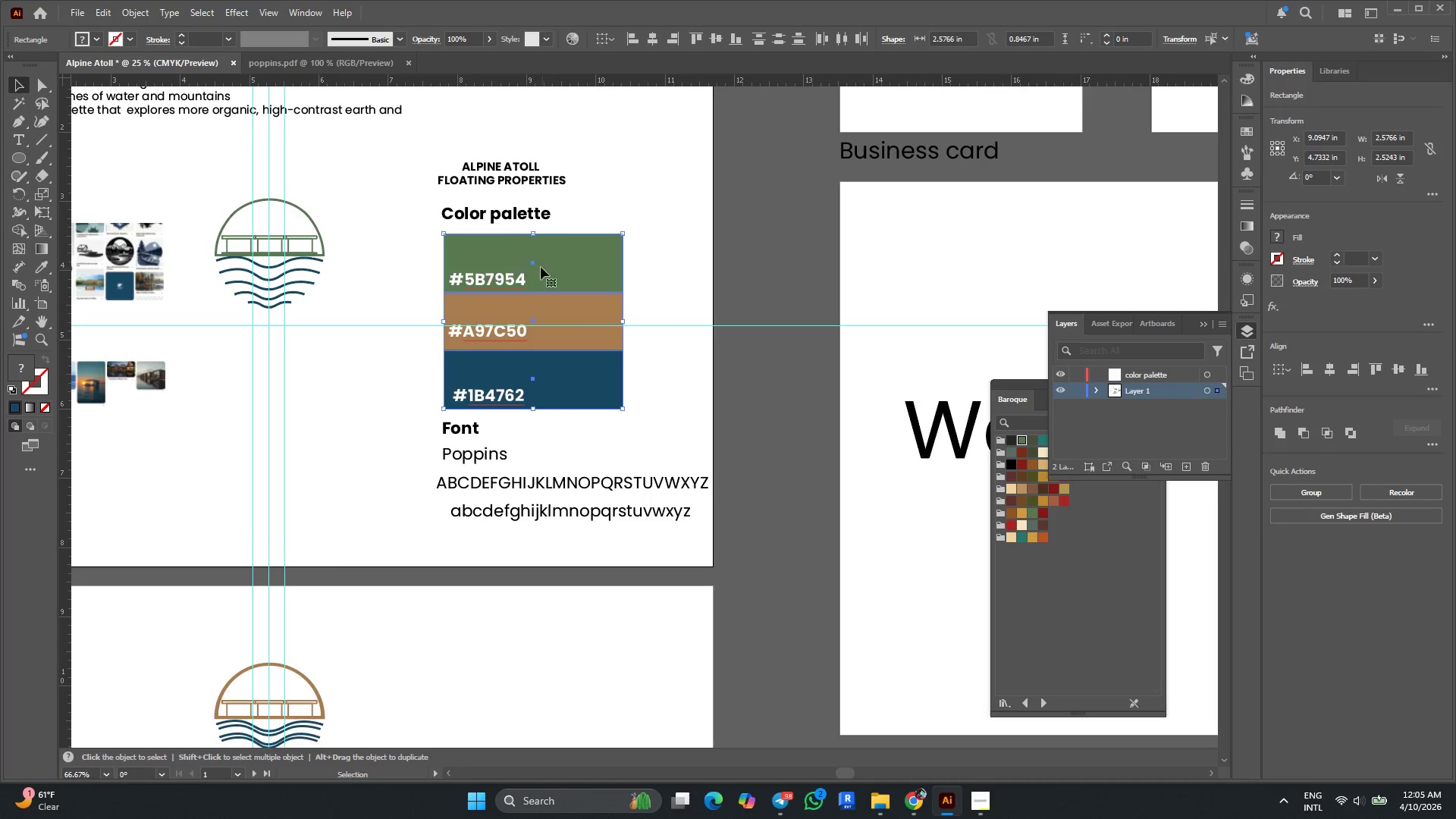 
left_click([521, 279])
 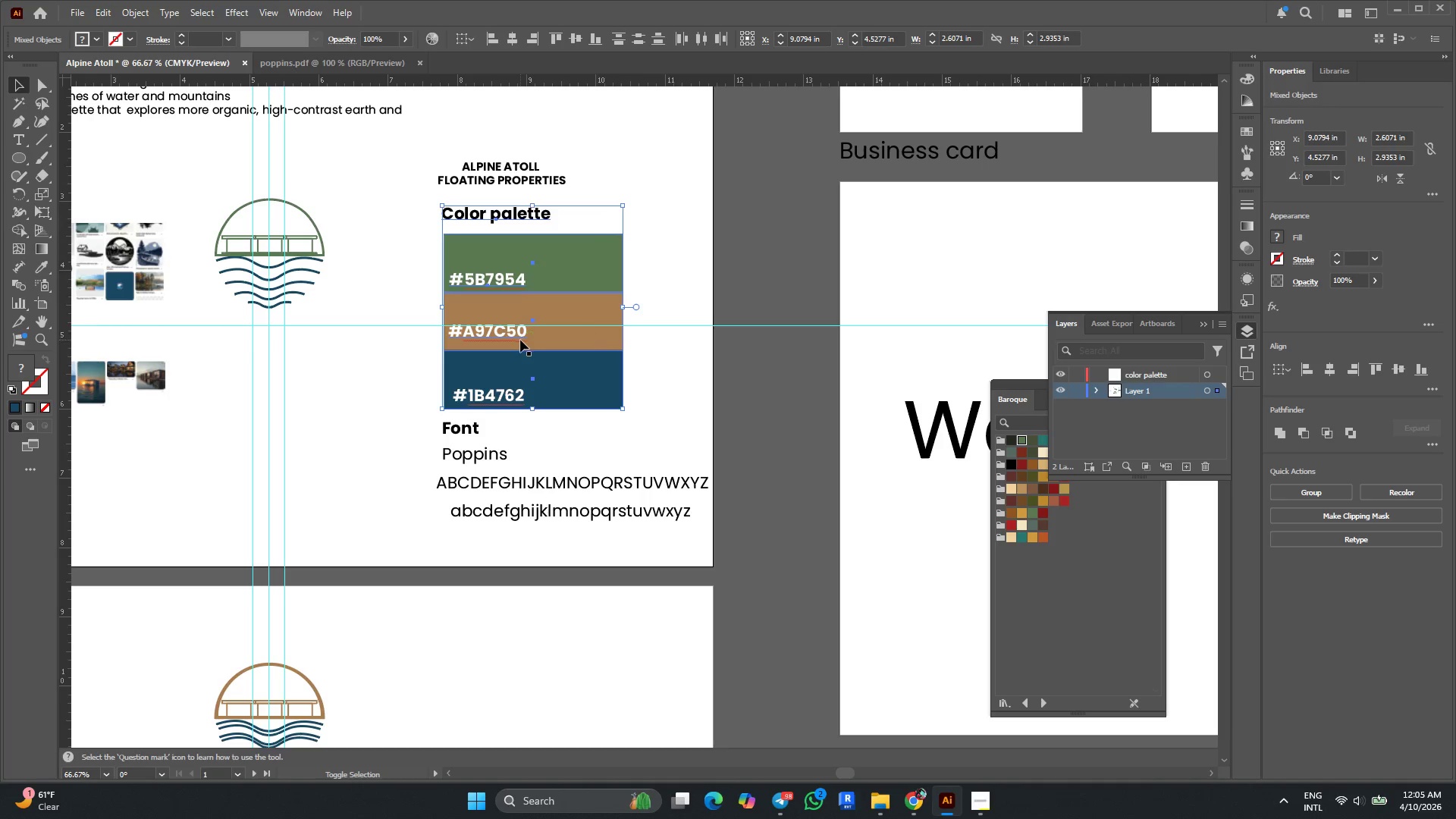 
left_click([517, 337])
 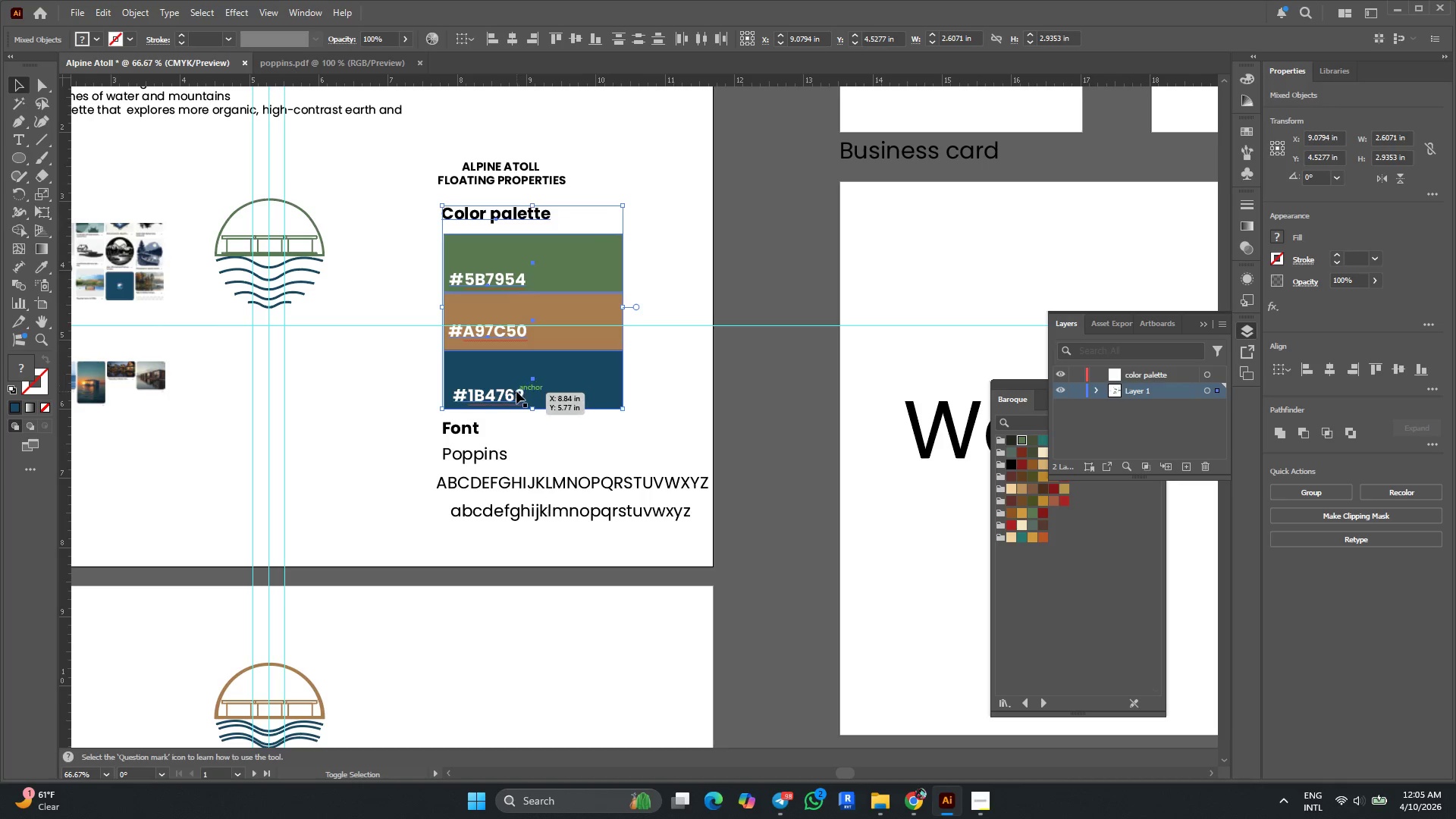 
left_click([516, 392])
 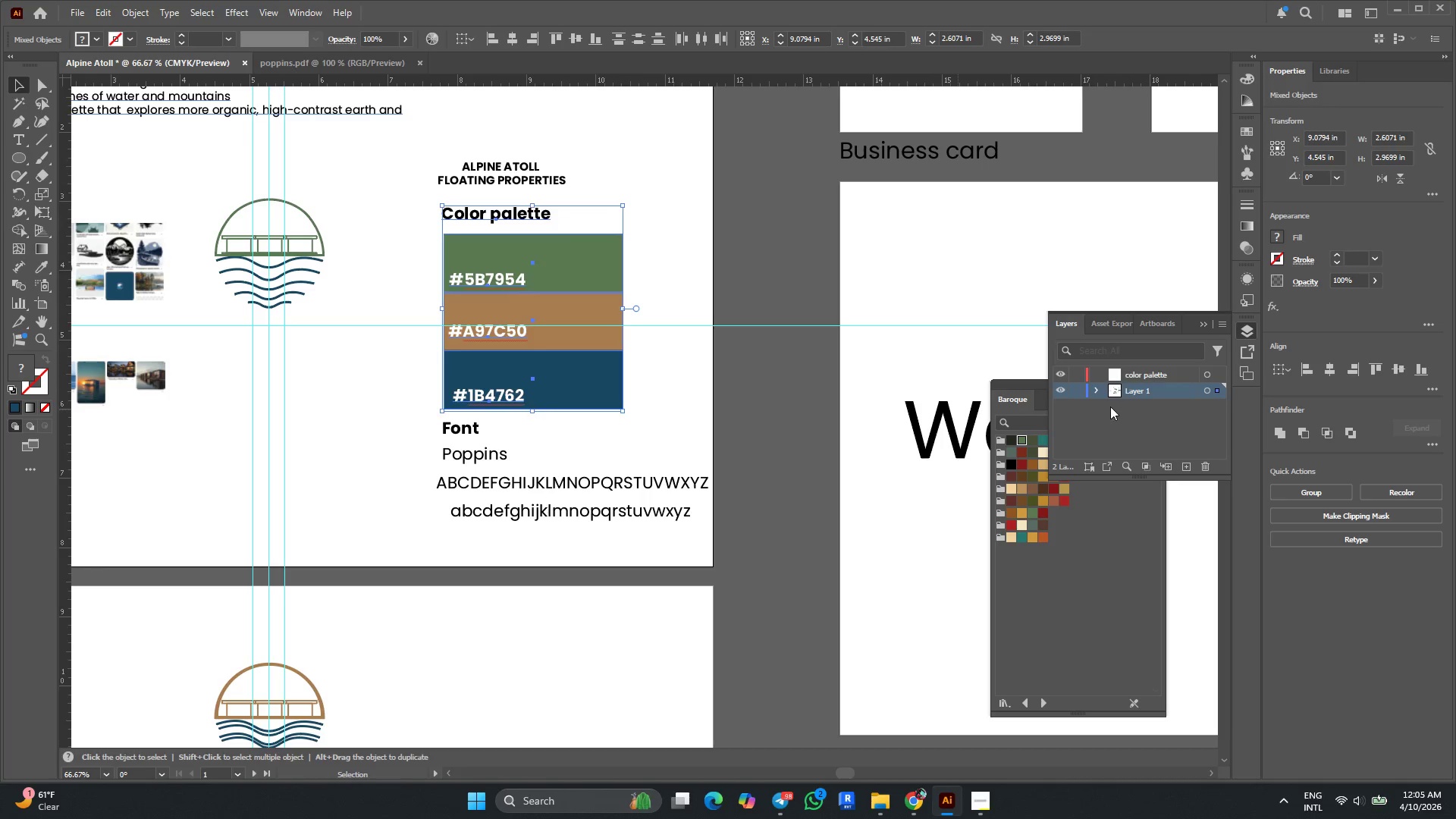 
left_click([1099, 389])
 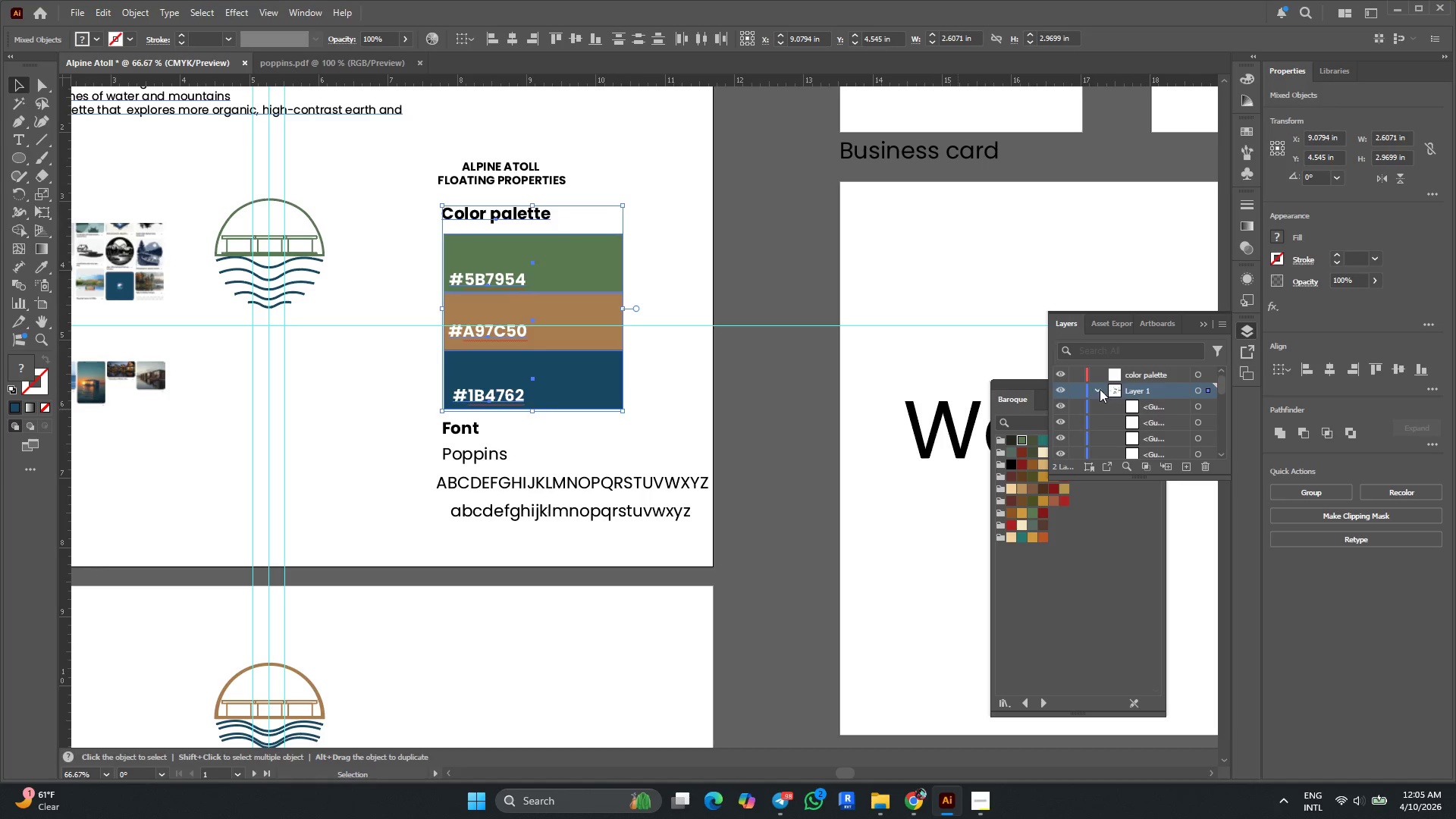 
scroll: coordinate [1151, 413], scroll_direction: down, amount: 5.0
 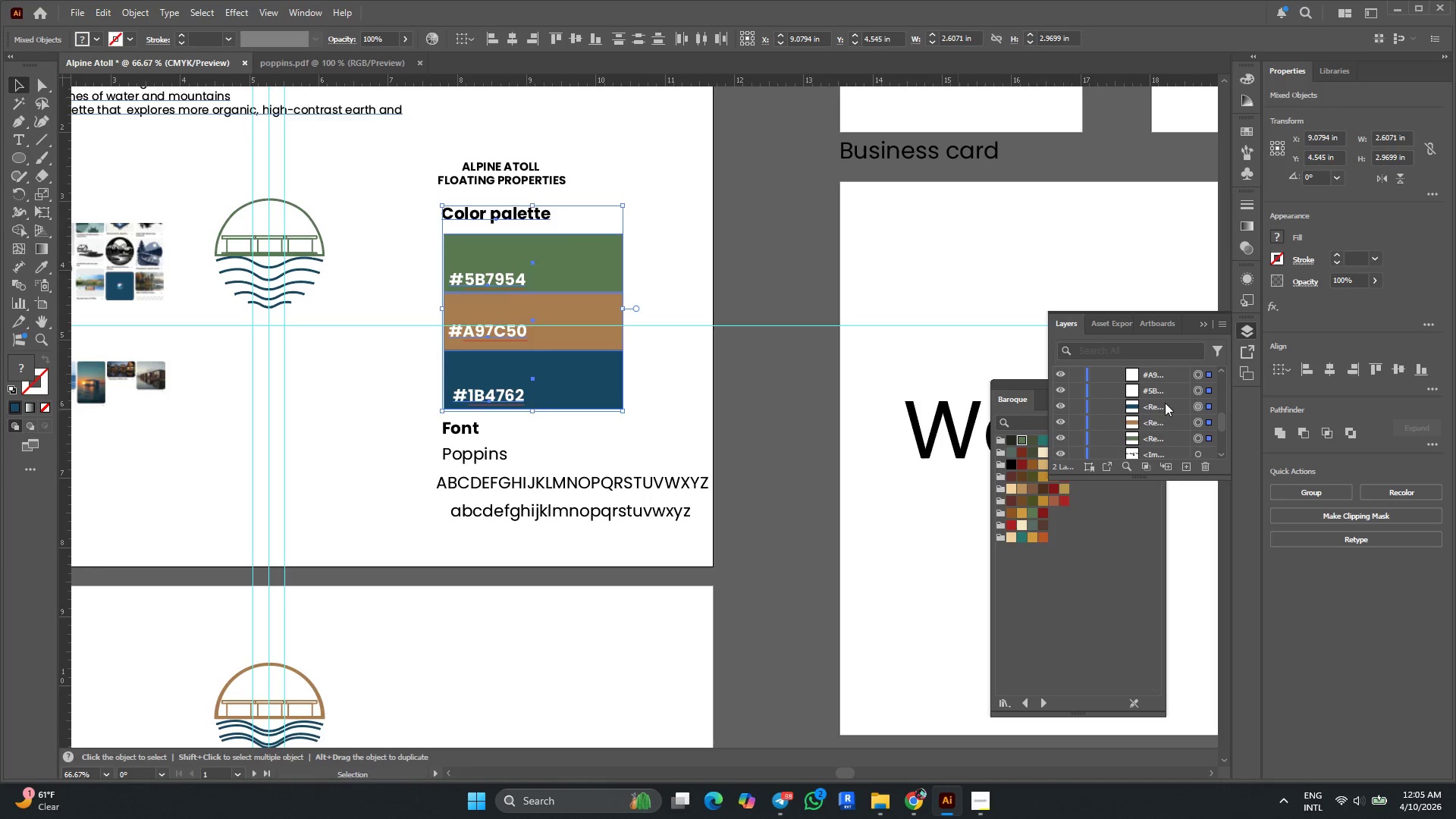 
scroll: coordinate [1165, 403], scroll_direction: none, amount: 0.0
 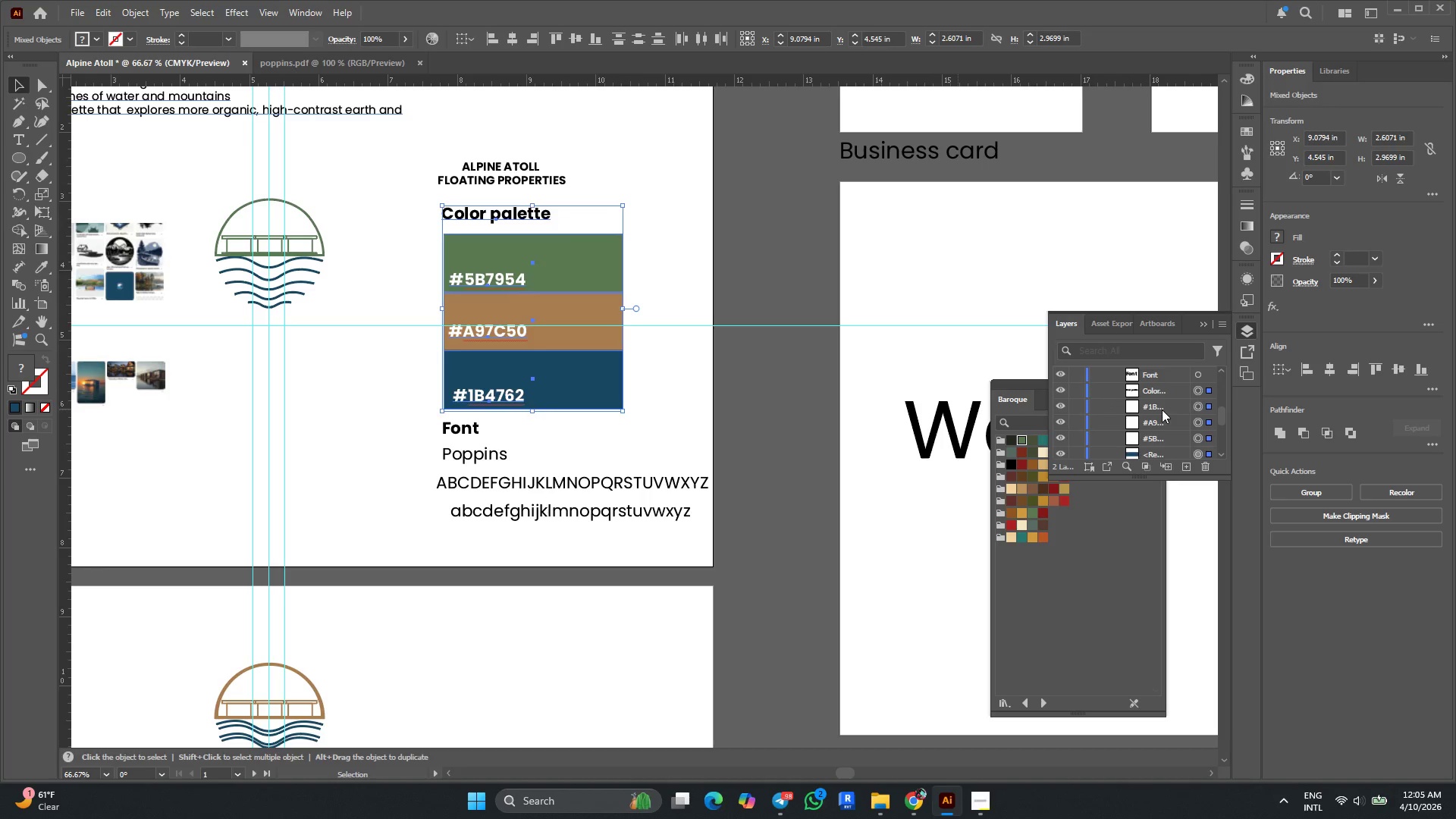 
left_click_drag(start_coordinate=[1162, 407], to_coordinate=[1143, 375])
 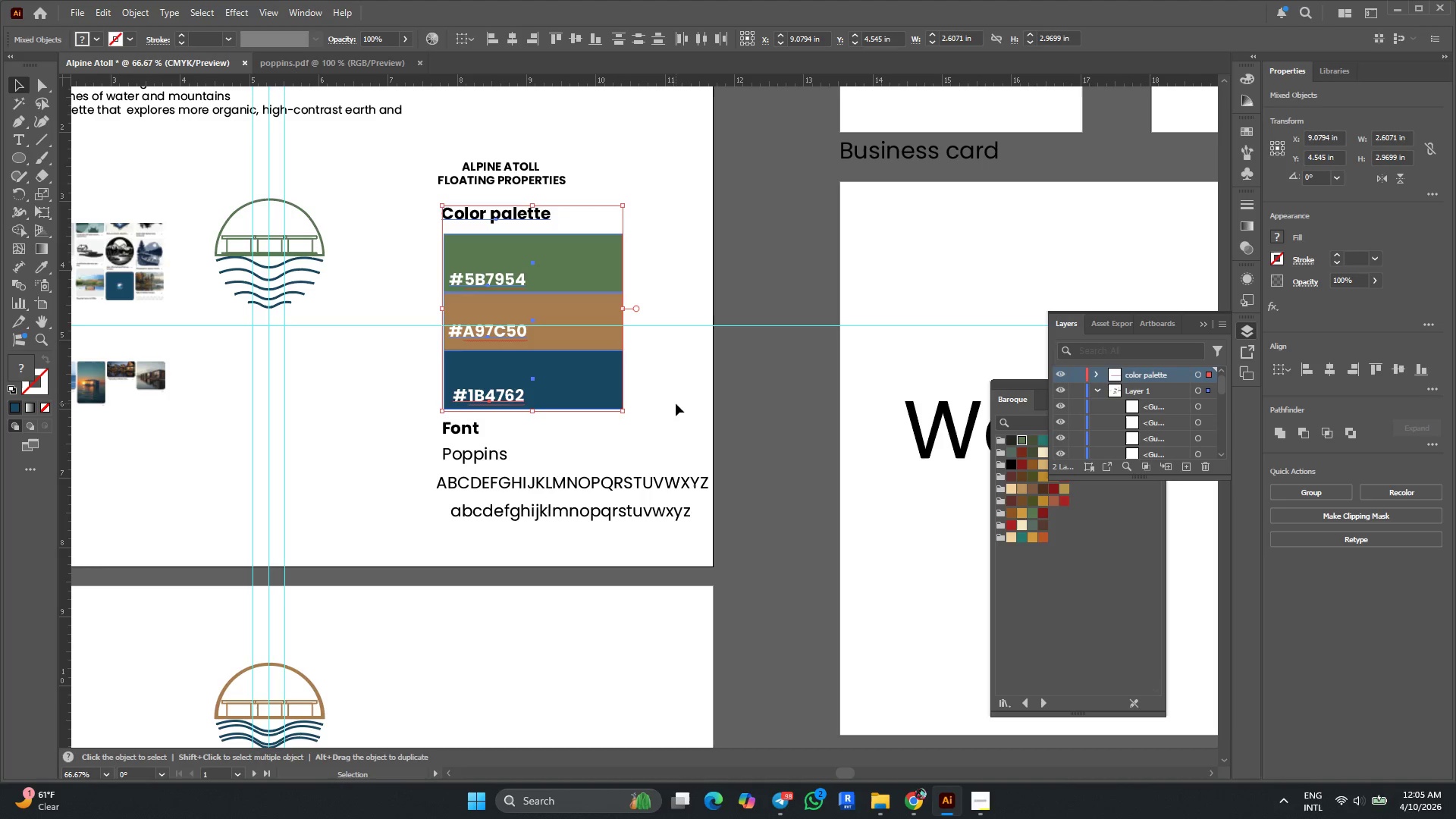 
left_click([676, 403])
 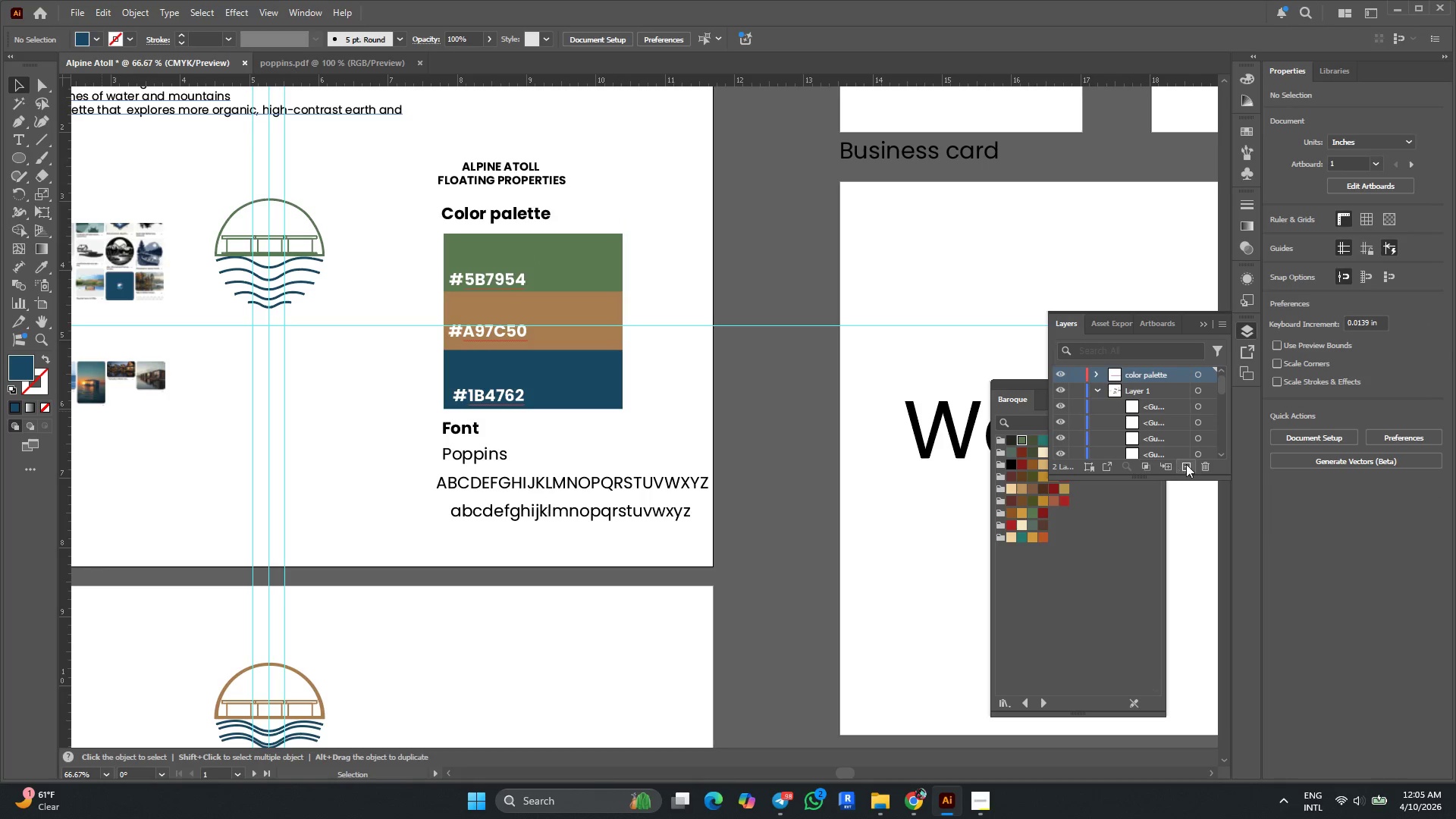 
scroll: coordinate [1163, 391], scroll_direction: up, amount: 5.0
 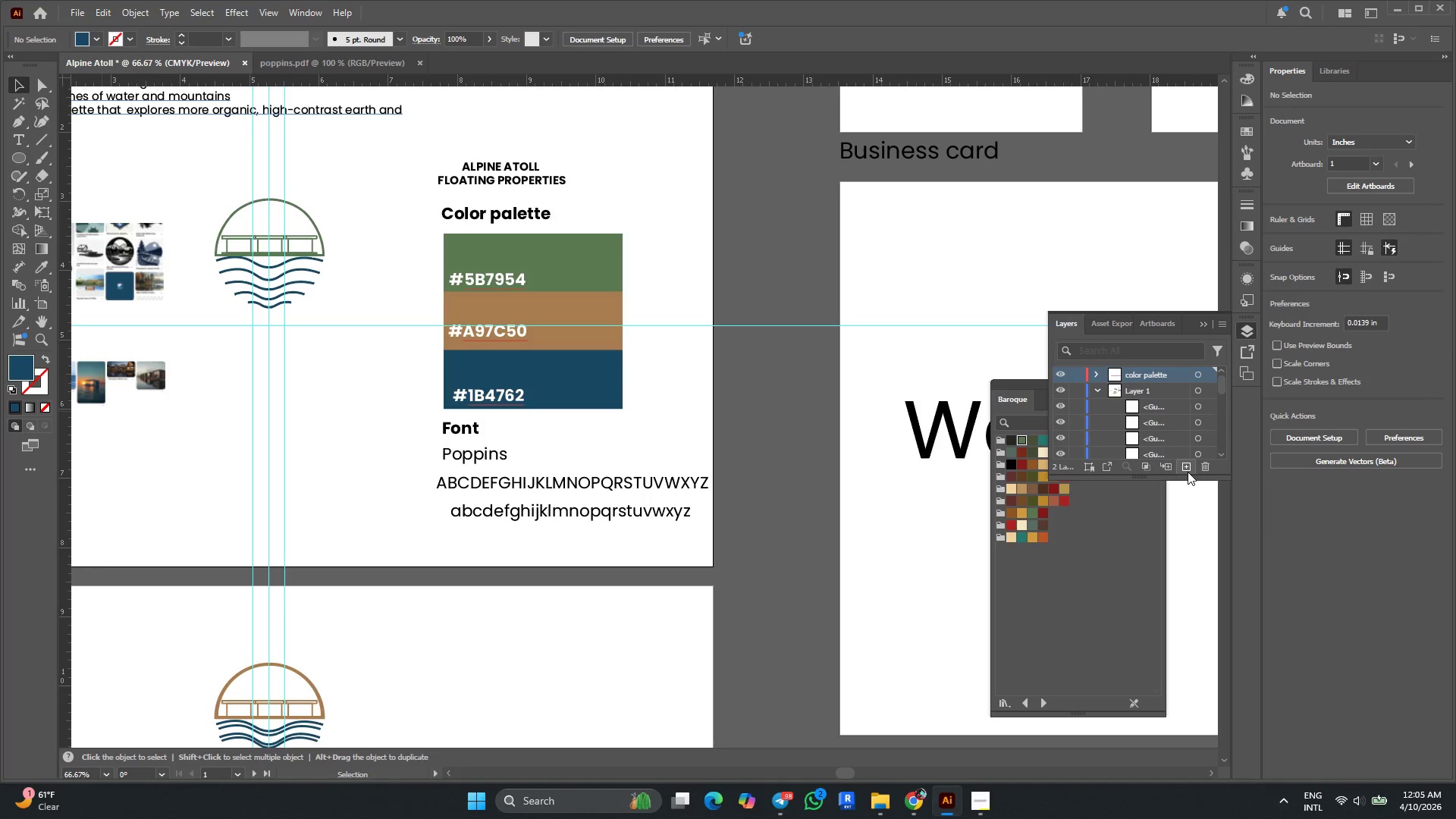 
left_click([1185, 466])
 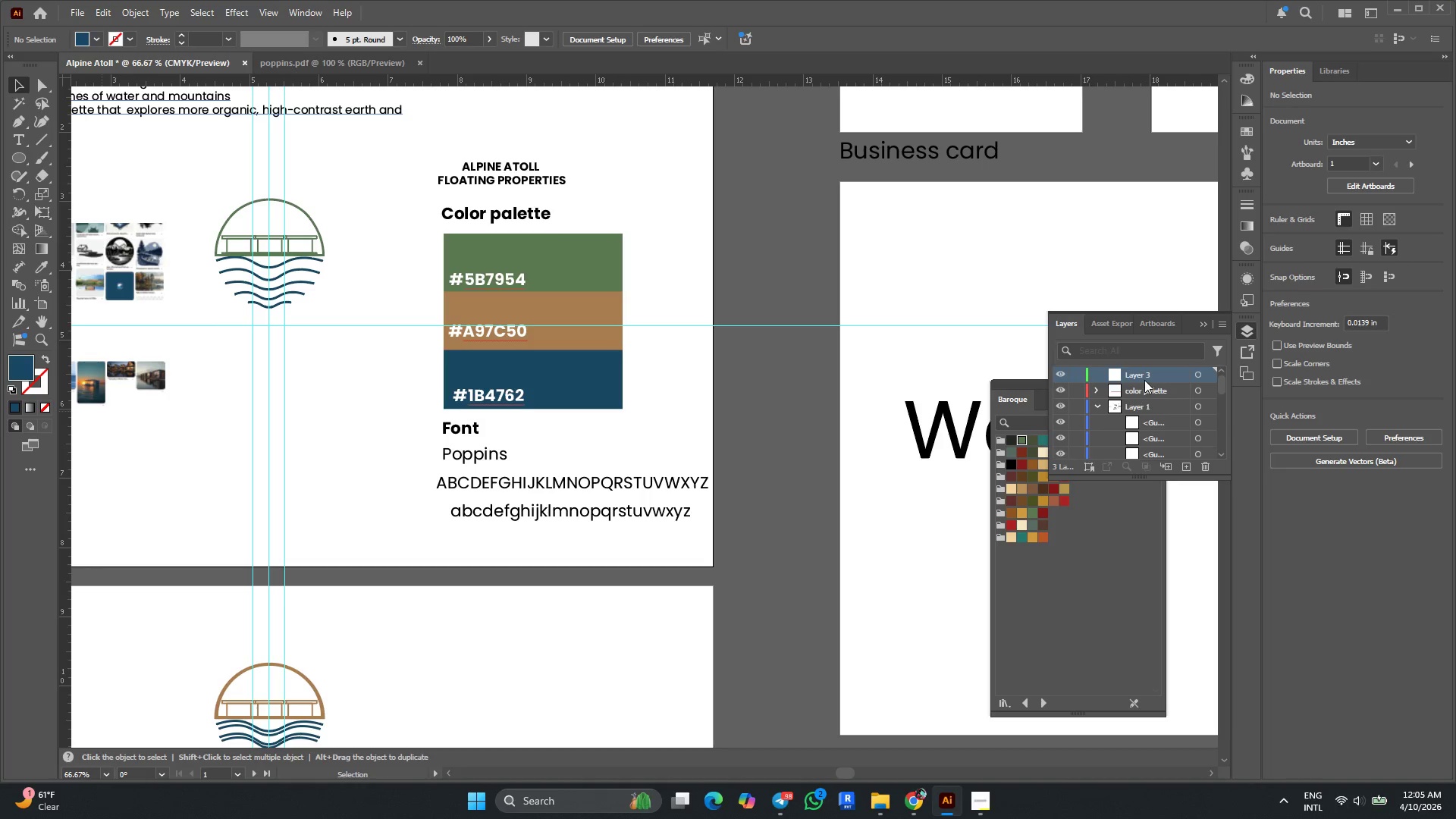 
left_click([1144, 378])
 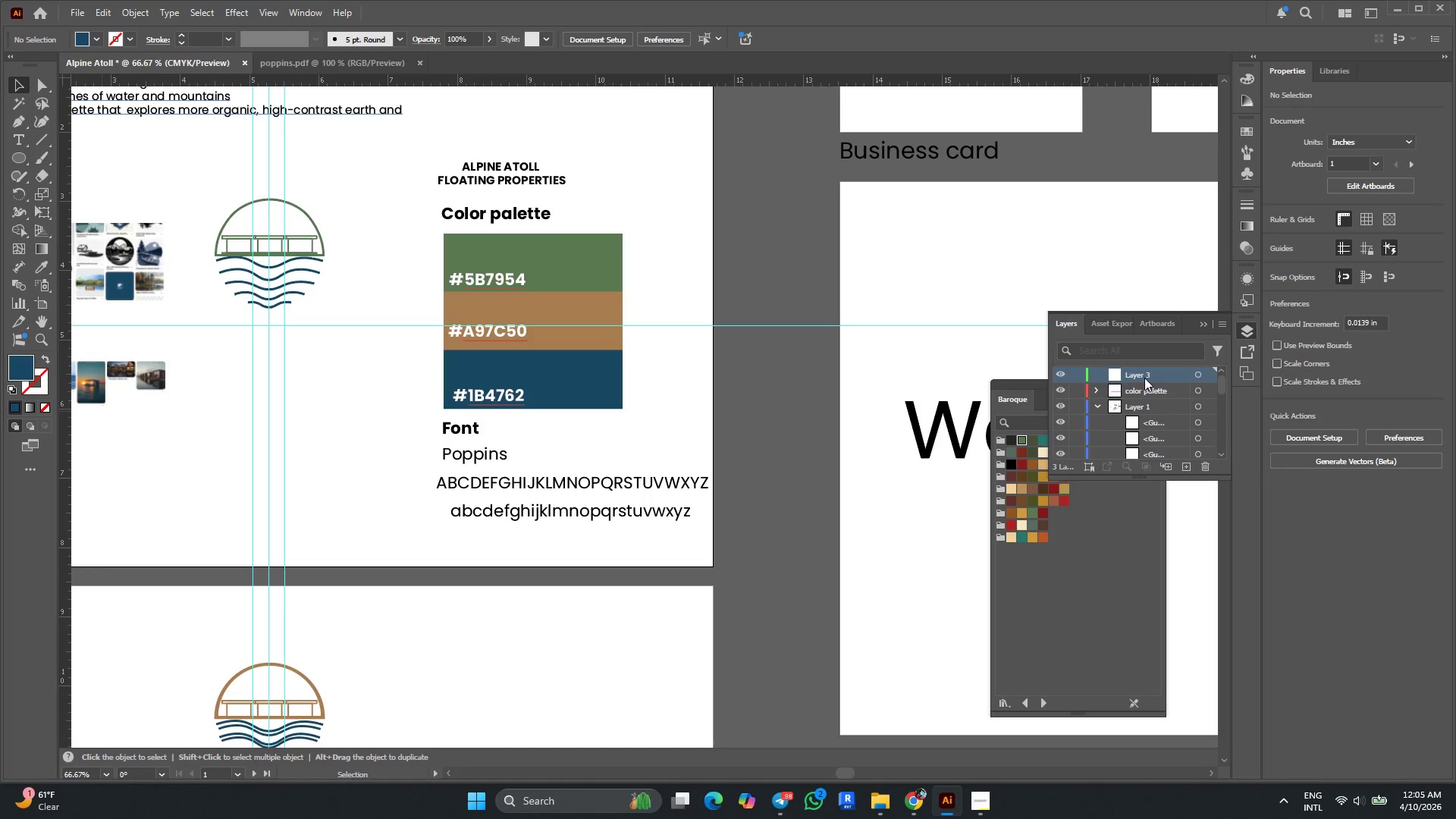 
double_click([1144, 378])
 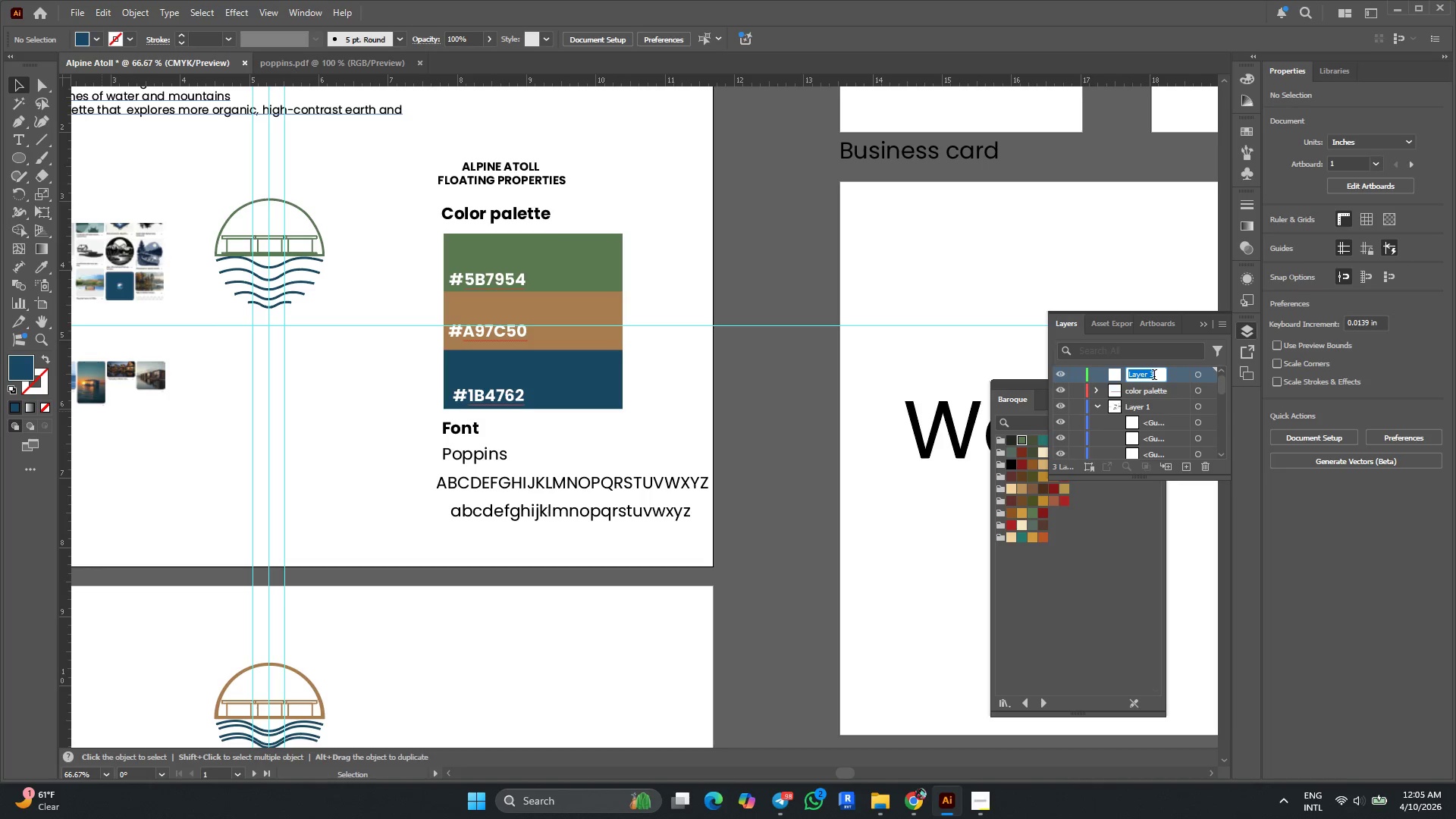 
type(fom)
key(Backspace)
type(nt)
 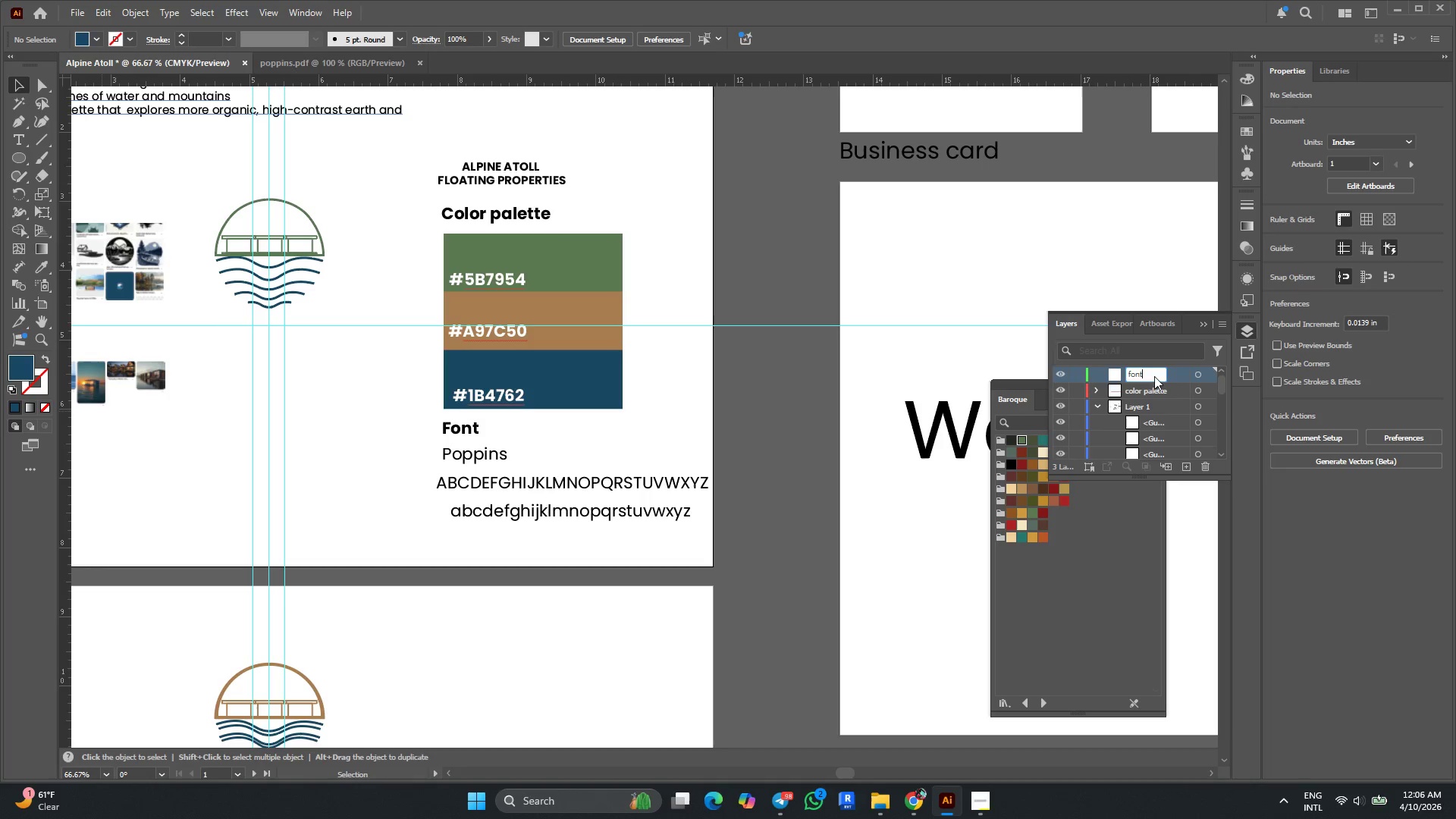 
key(Enter)
 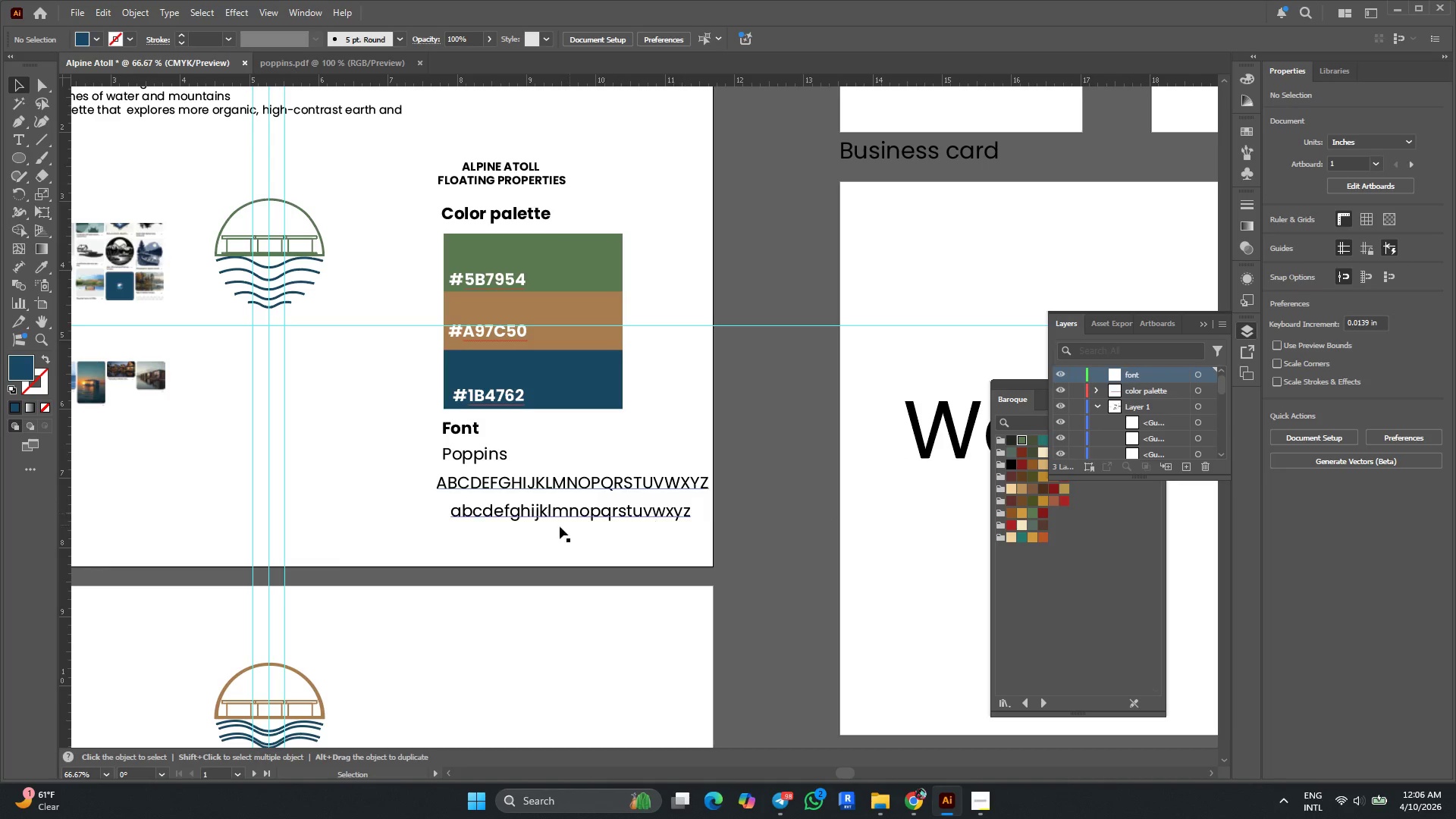 
left_click_drag(start_coordinate=[554, 547], to_coordinate=[437, 419])
 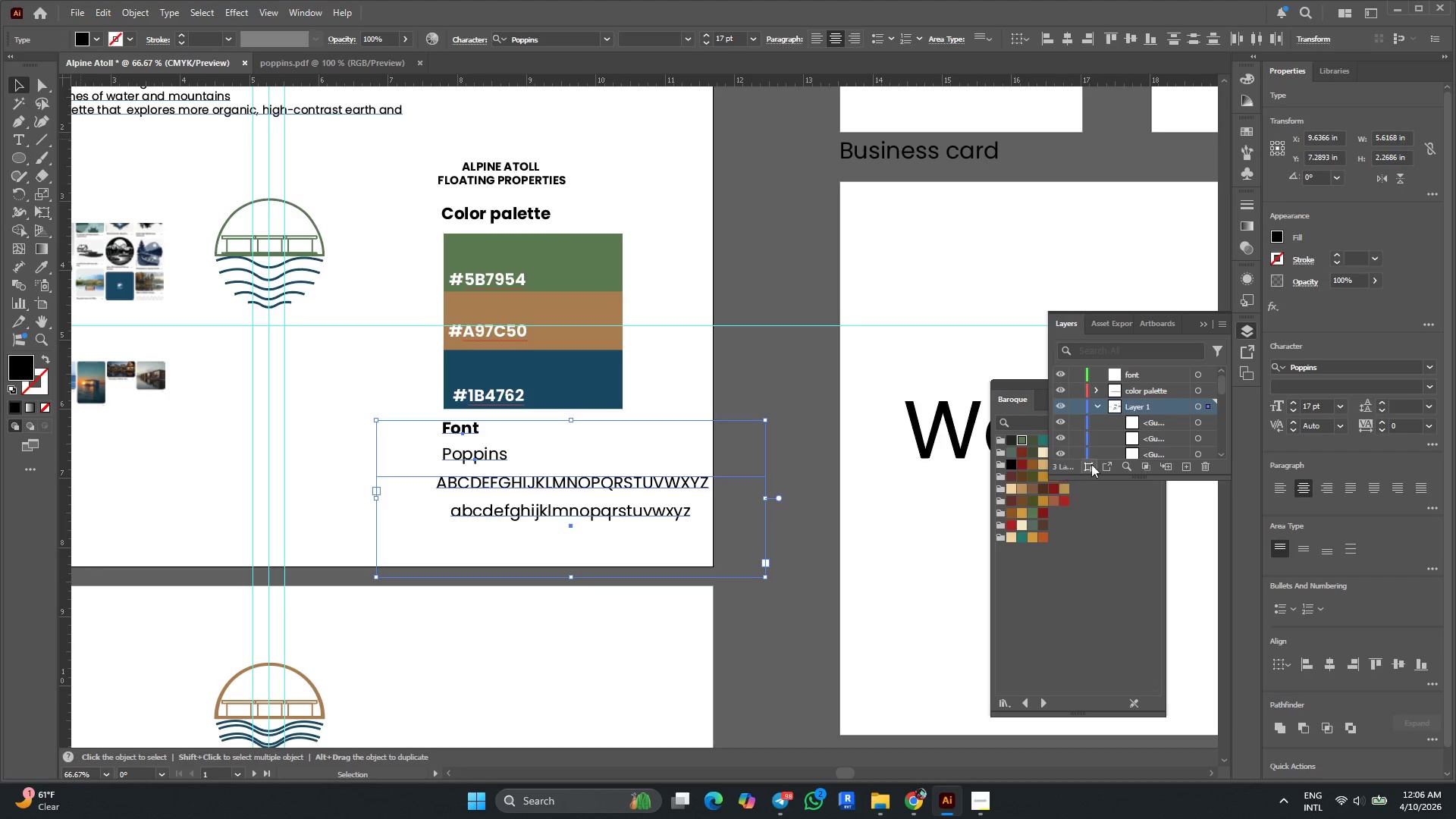 
scroll: coordinate [1154, 419], scroll_direction: down, amount: 5.0
 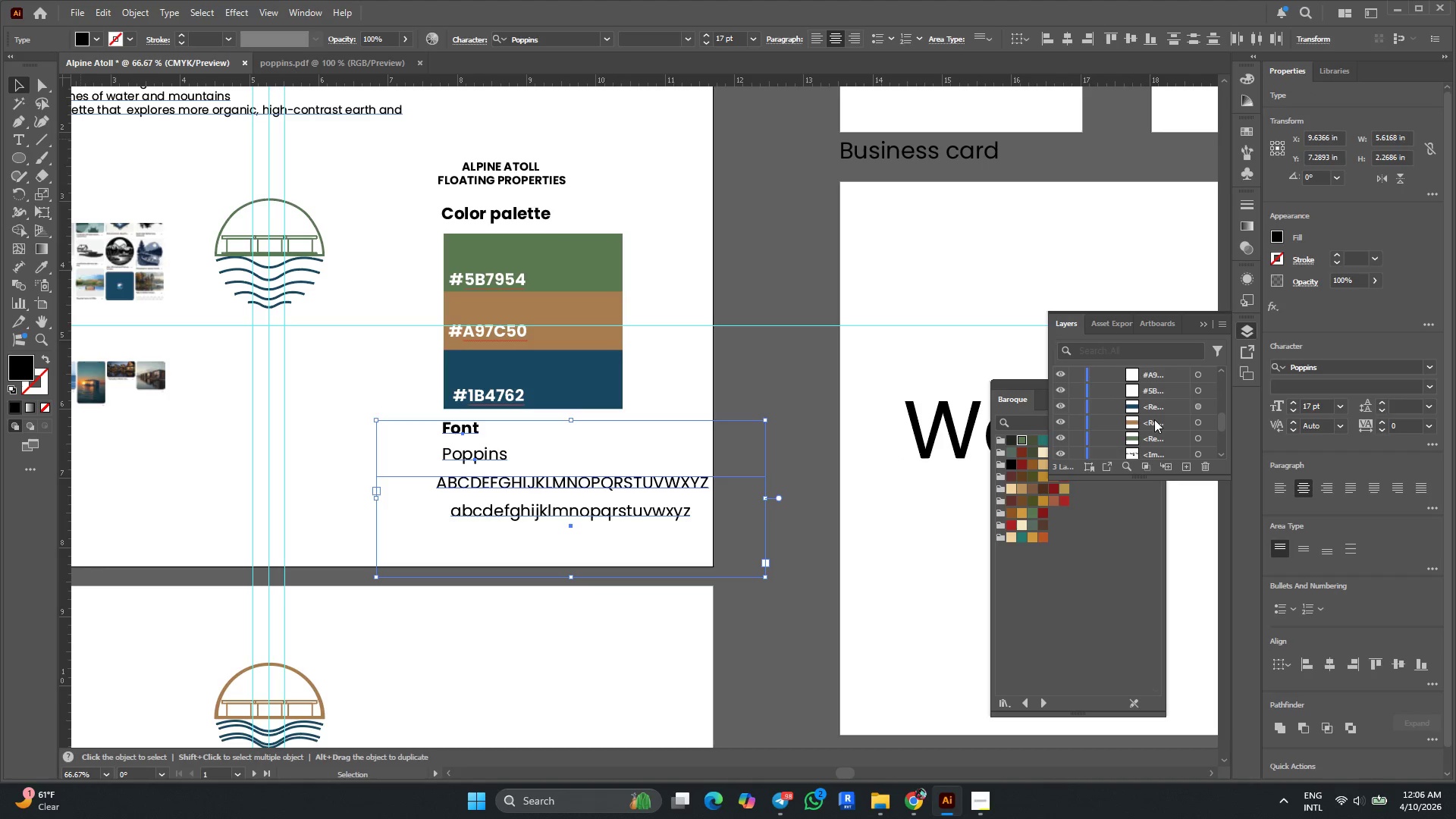 
scroll: coordinate [1154, 419], scroll_direction: up, amount: 1.0
 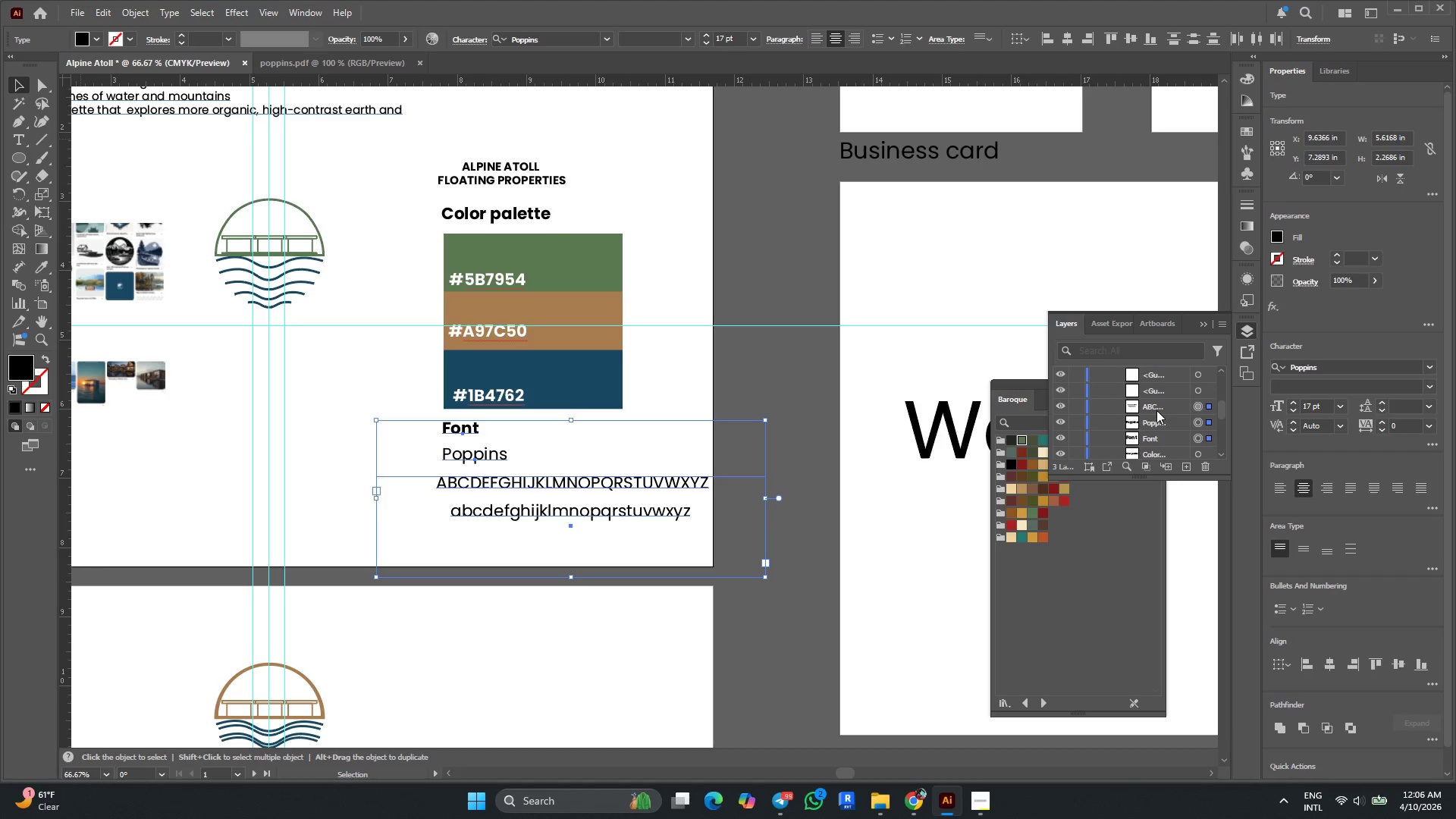 
left_click_drag(start_coordinate=[1156, 410], to_coordinate=[1134, 375])
 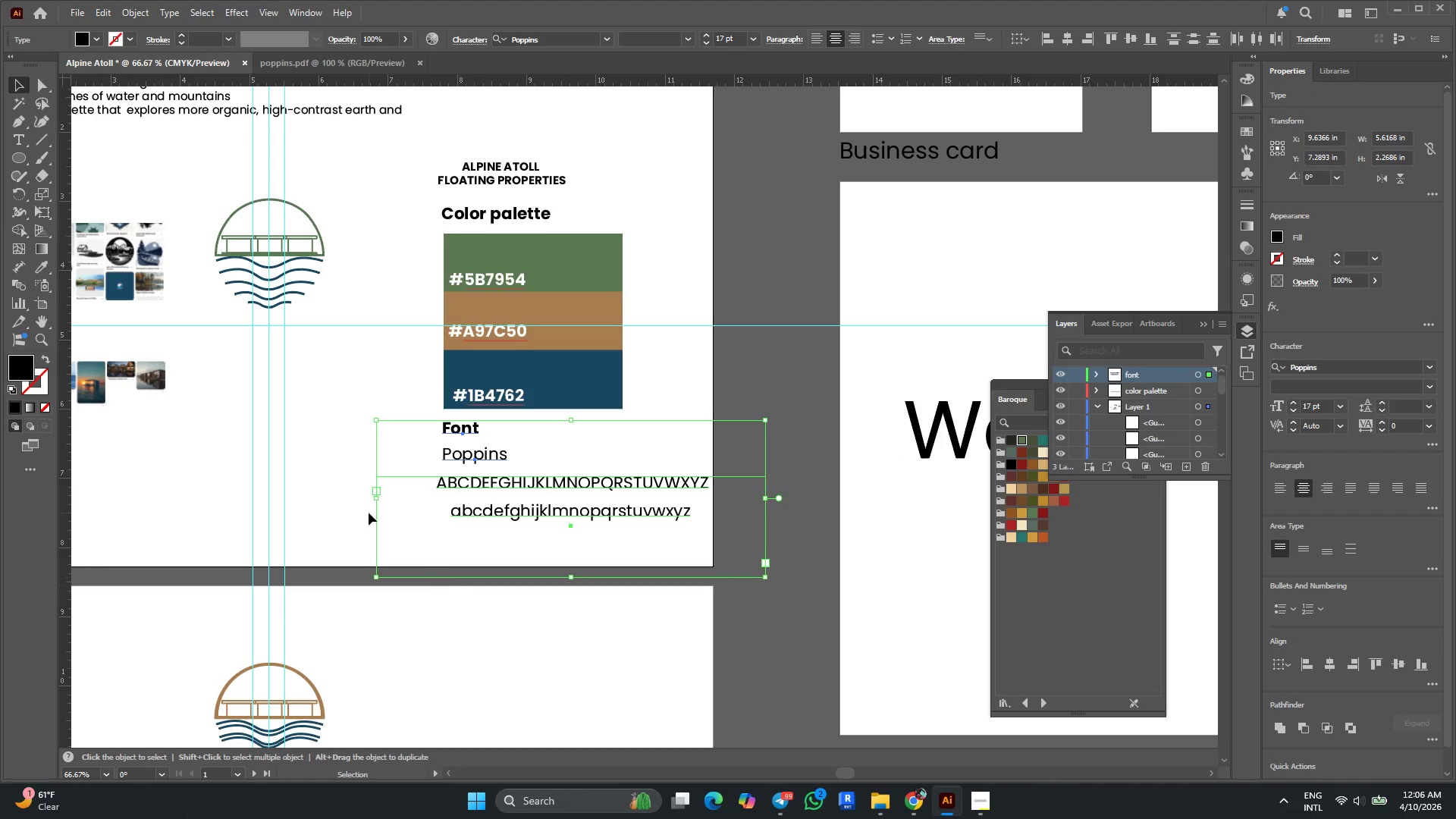 
left_click([329, 486])
 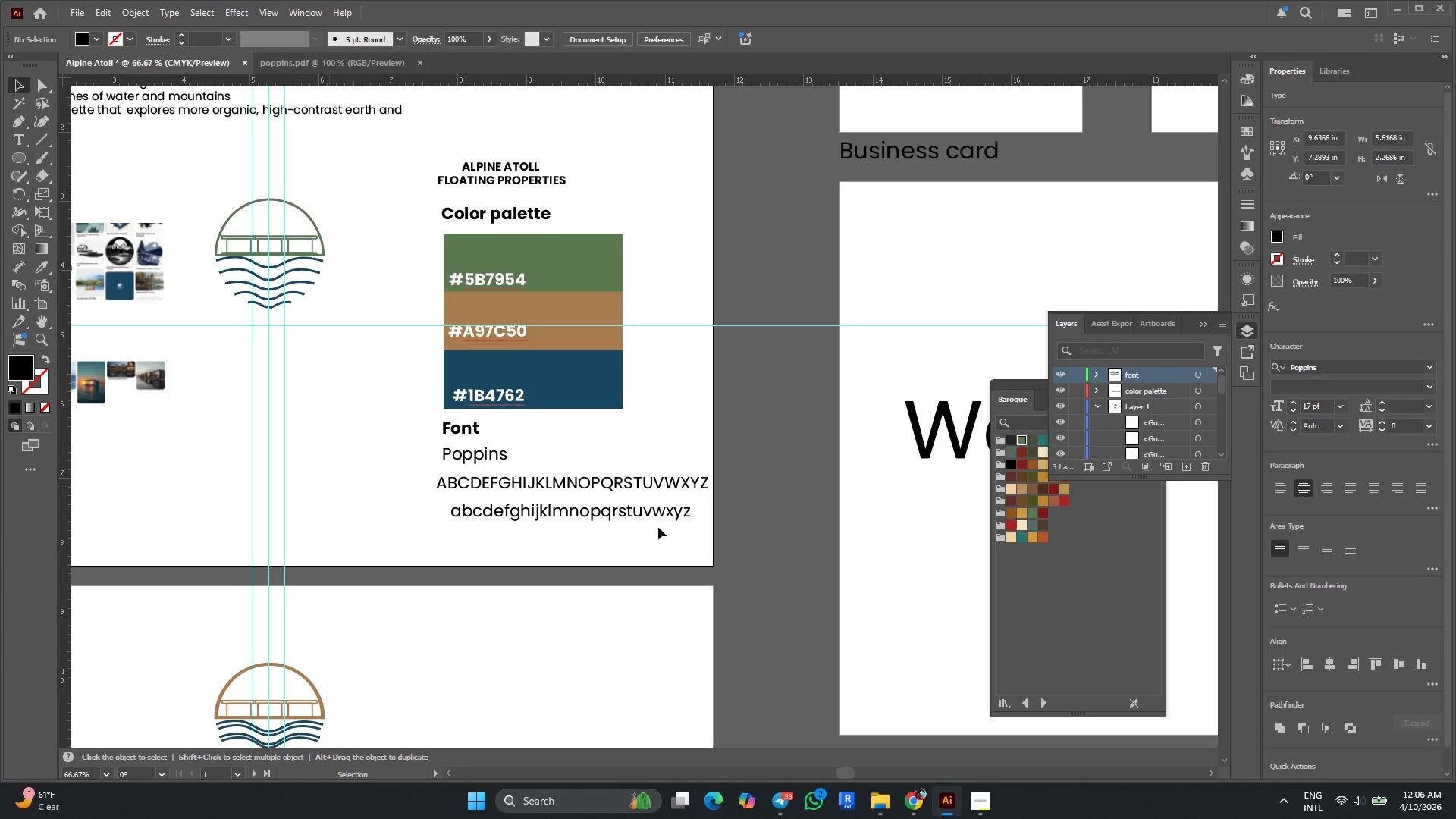 
hold_key(key=AltLeft, duration=0.41)
scroll: coordinate [826, 523], scroll_direction: none, amount: 0.0
 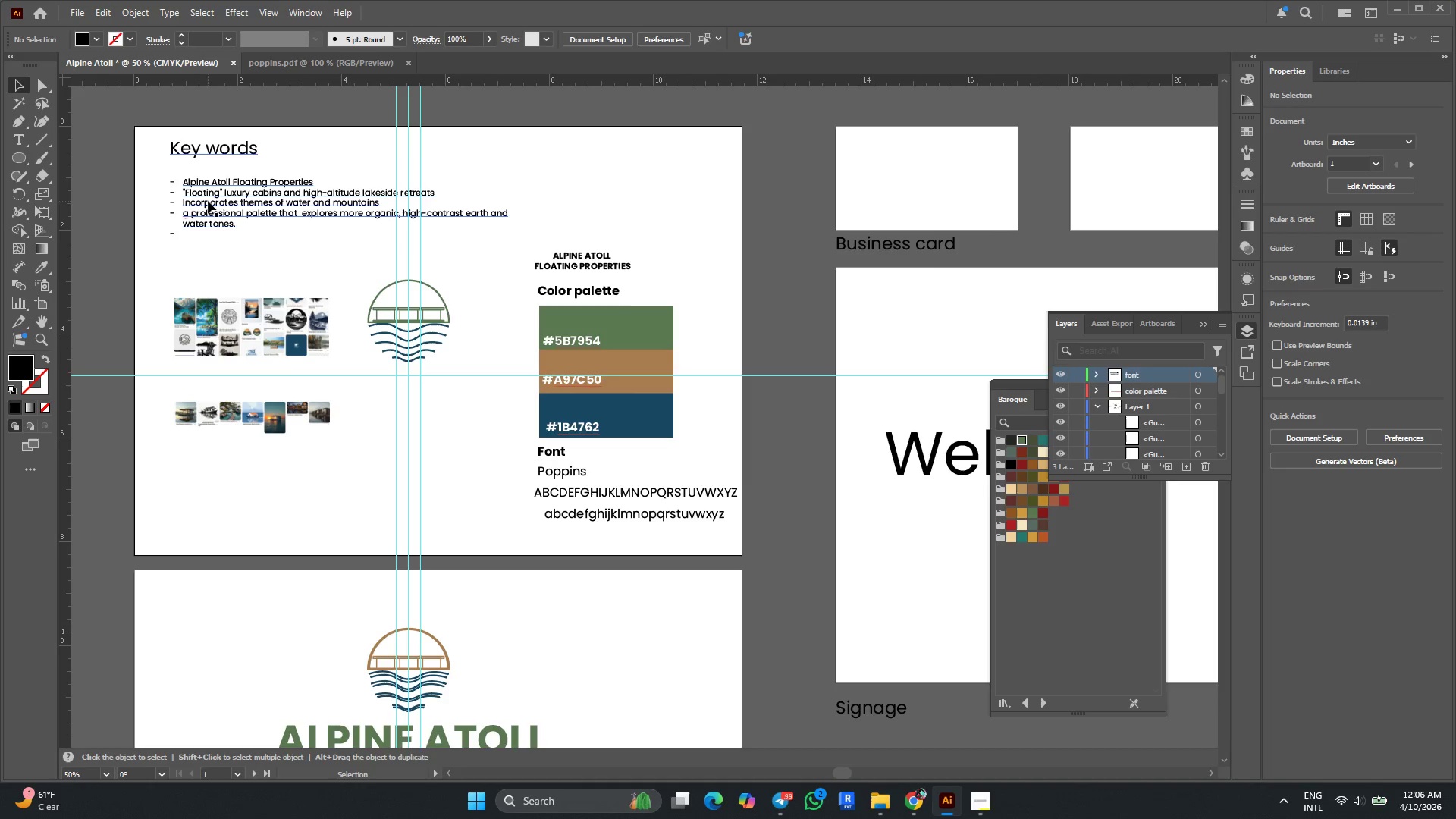 
scroll: coordinate [1185, 381], scroll_direction: up, amount: 1.0
 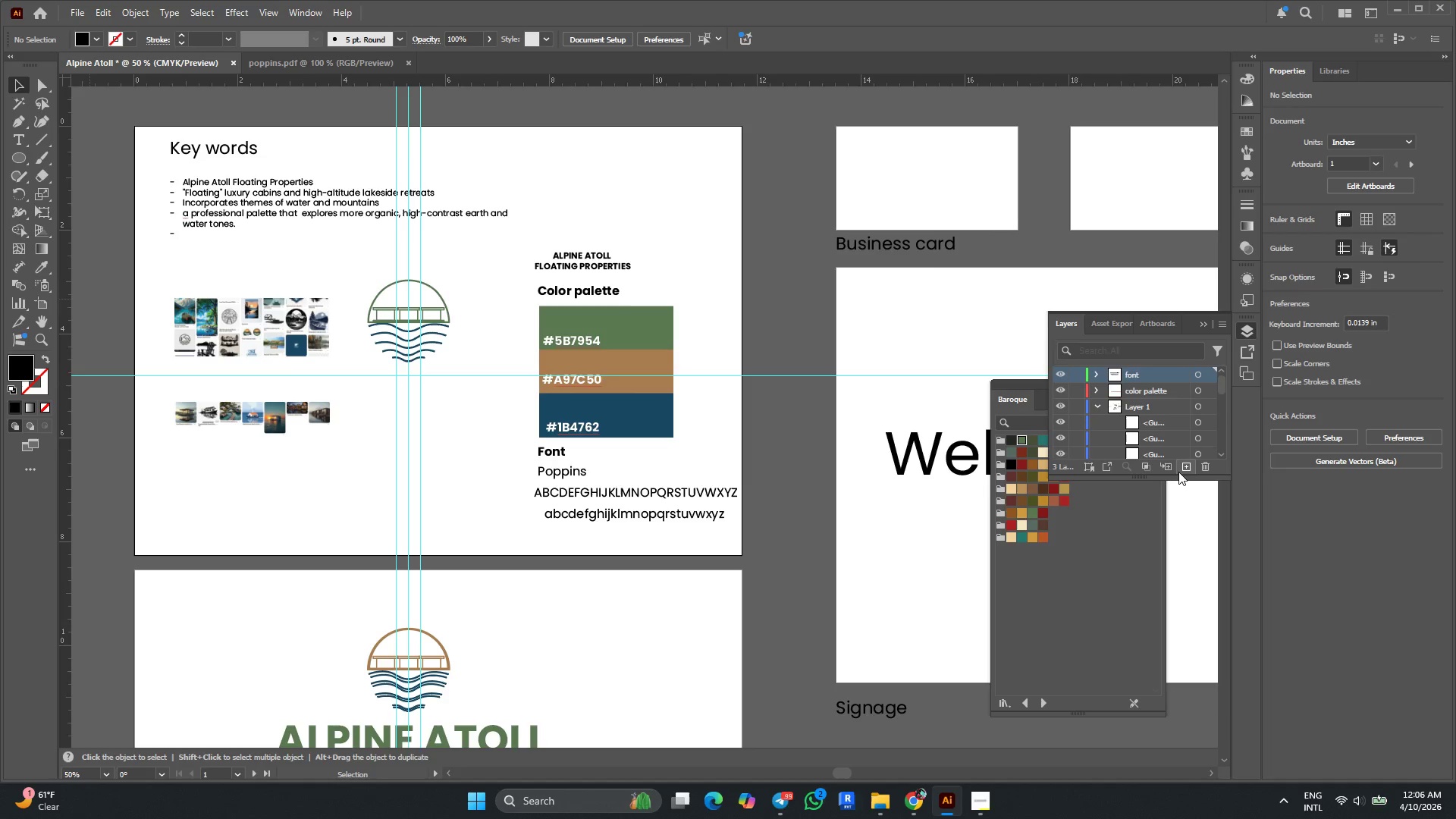 
left_click([1185, 464])
 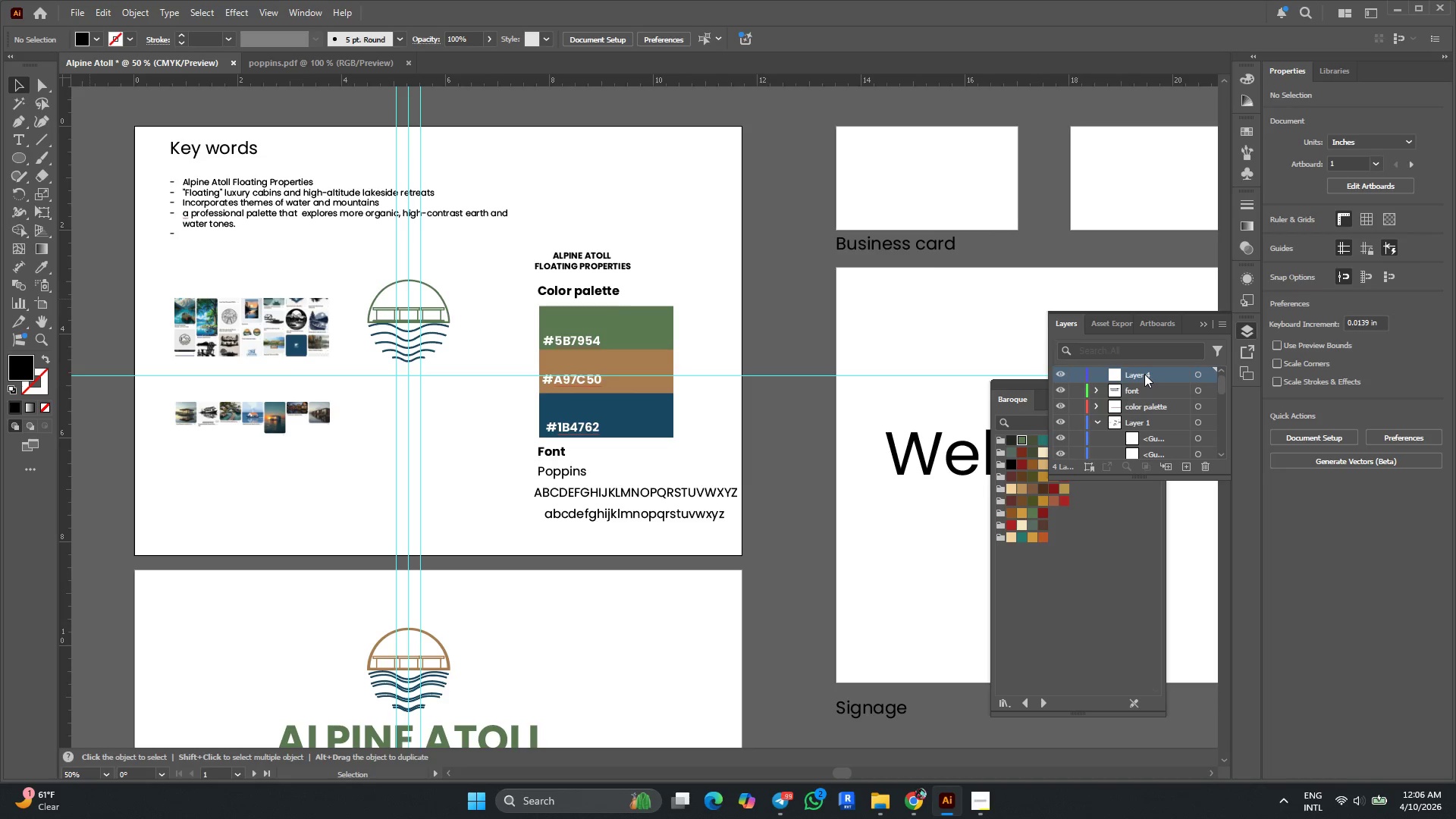 
left_click_drag(start_coordinate=[1144, 374], to_coordinate=[1149, 413])
 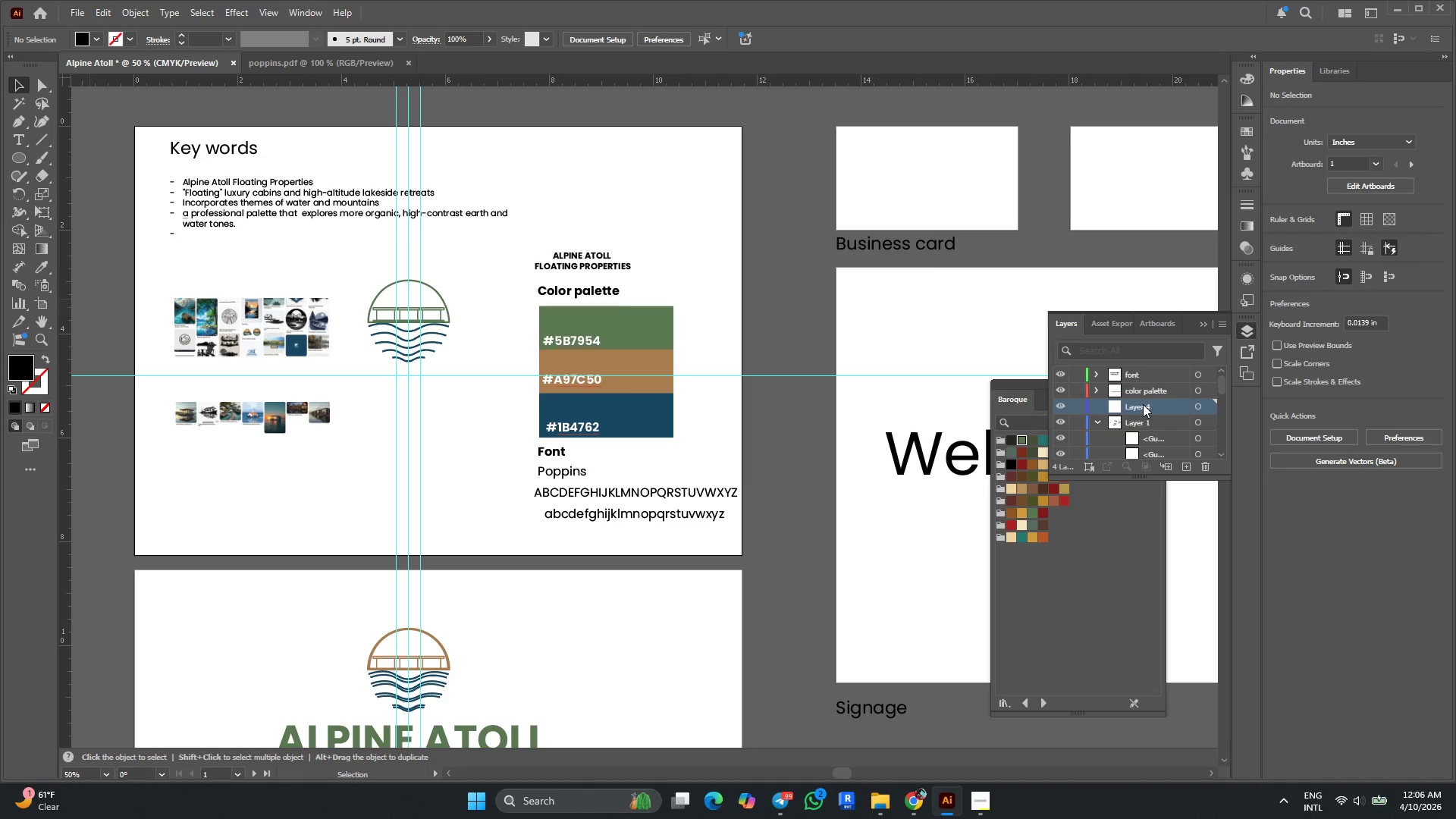 
double_click([1143, 404])
 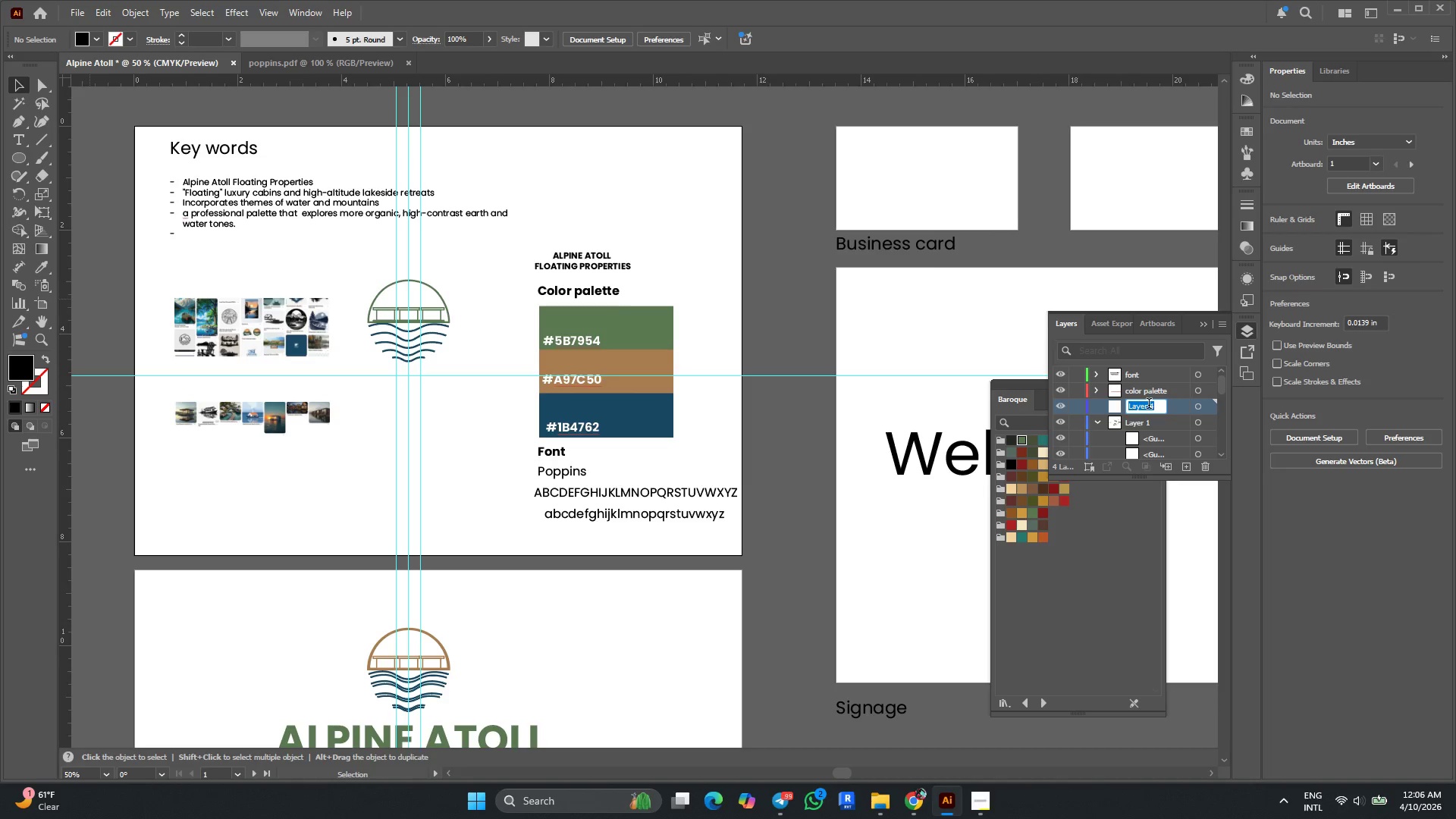 
type(reference and key word)
 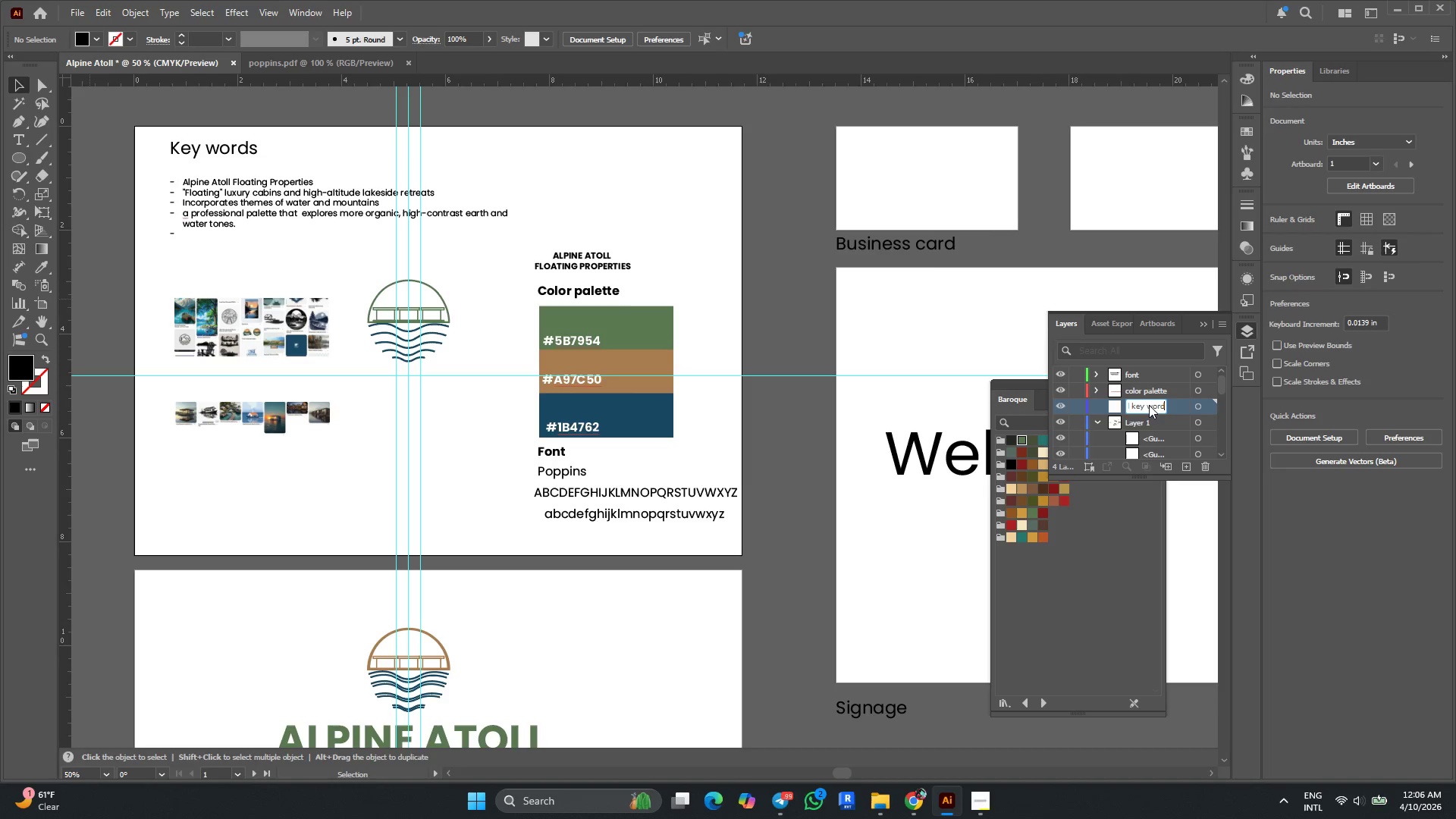 
key(Enter)
 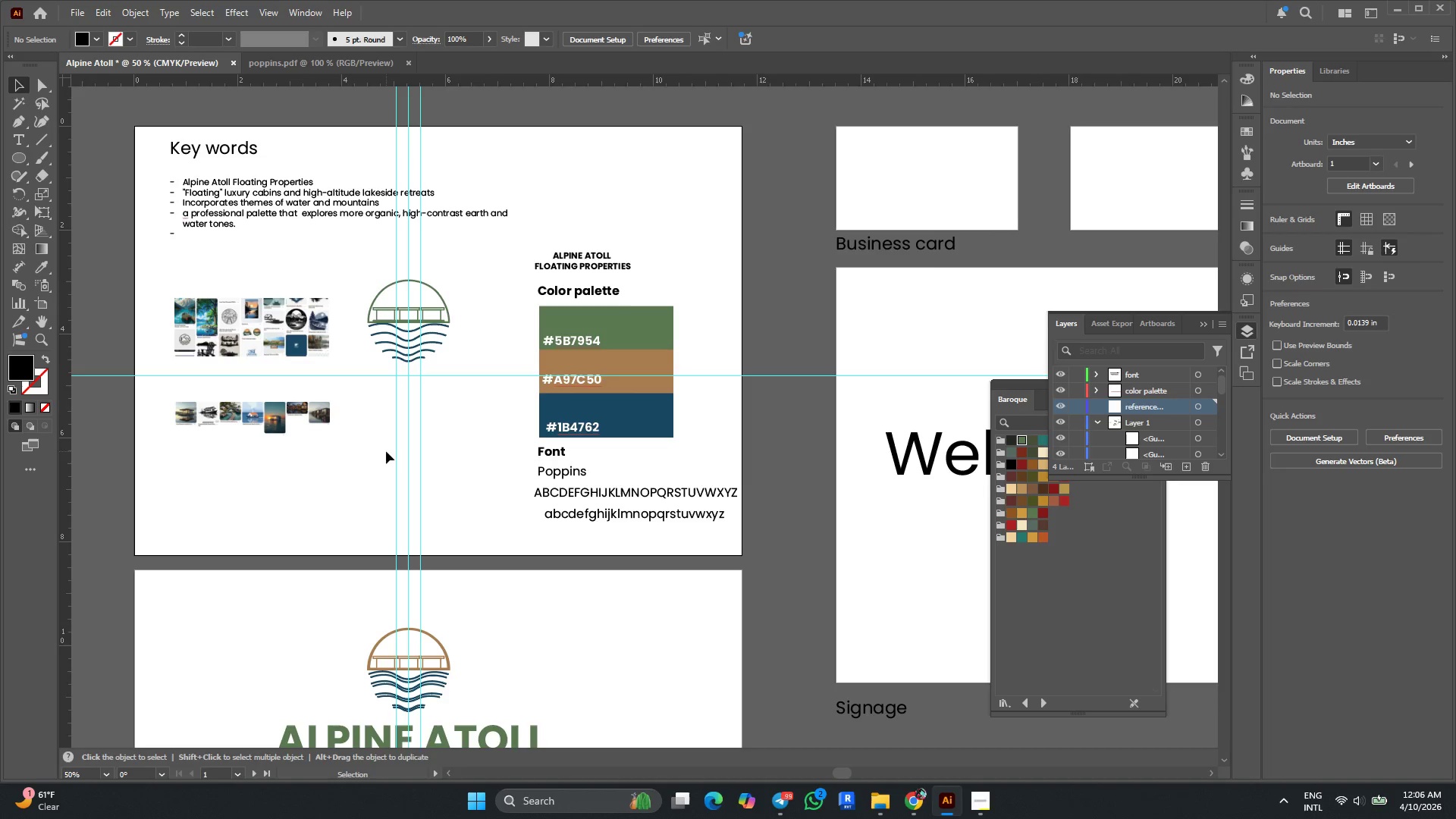 
left_click([293, 418])
 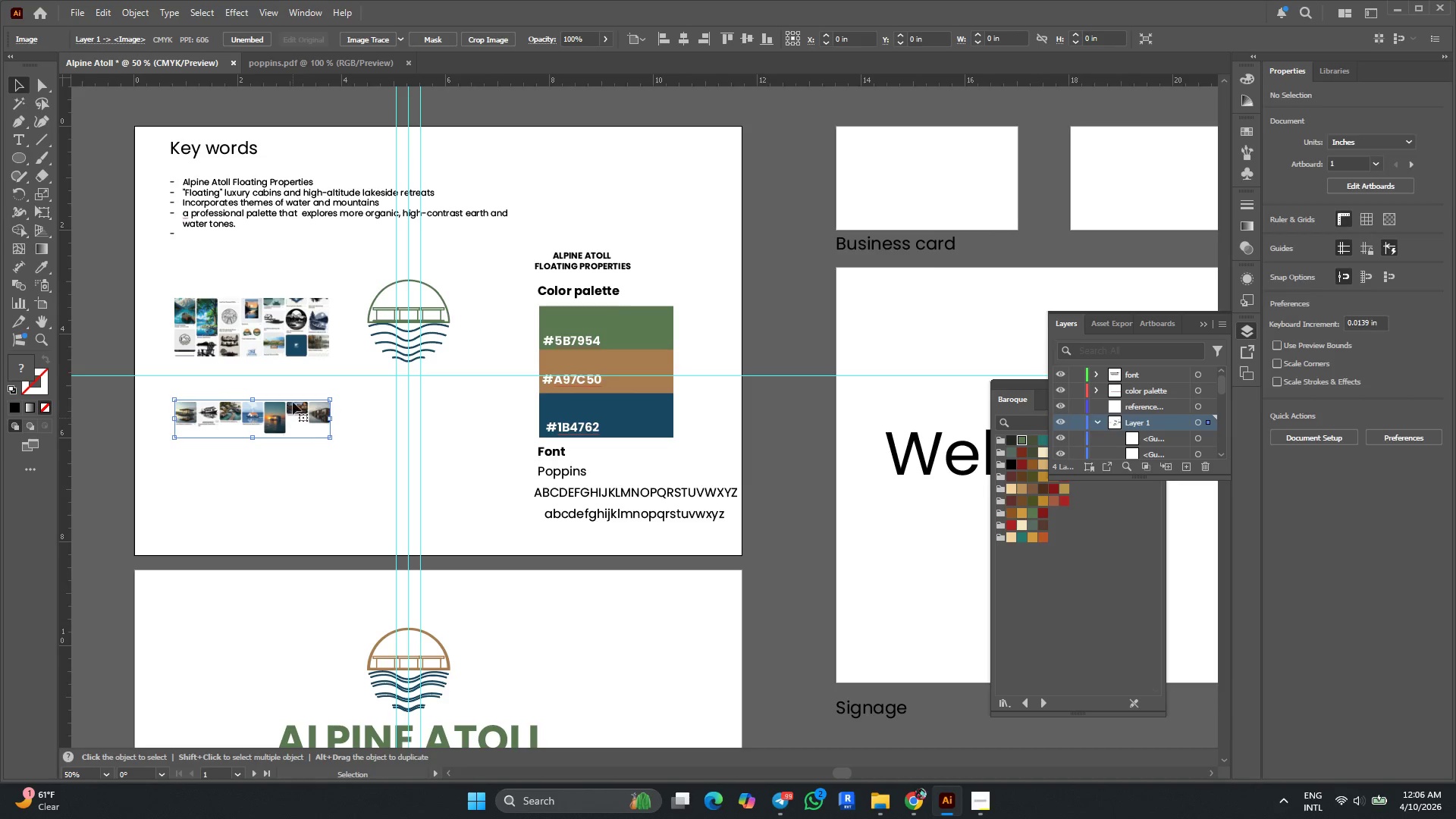 
hold_key(key=ShiftLeft, duration=1.64)
left_click([280, 334])
 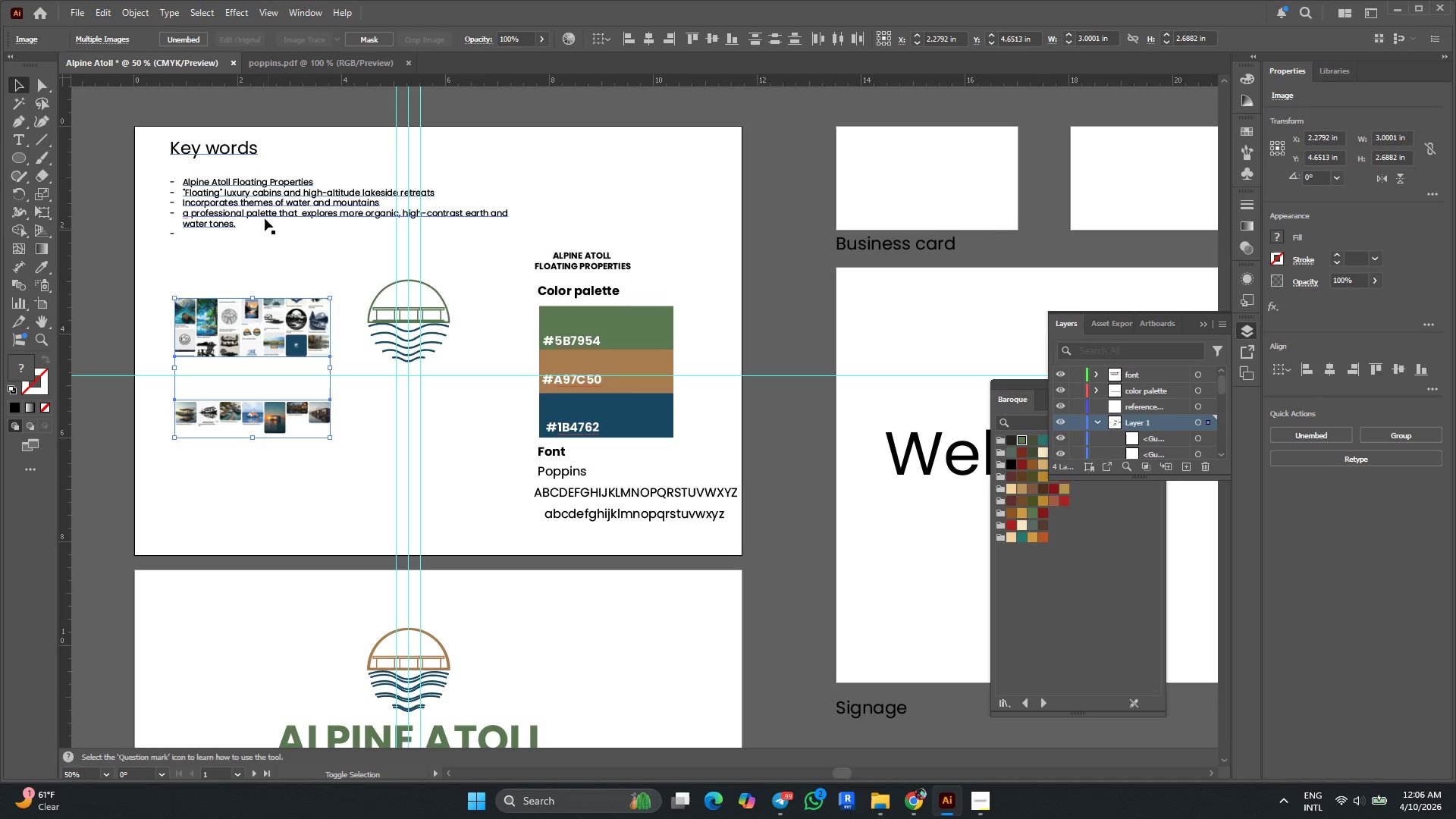 
left_click([262, 203])
 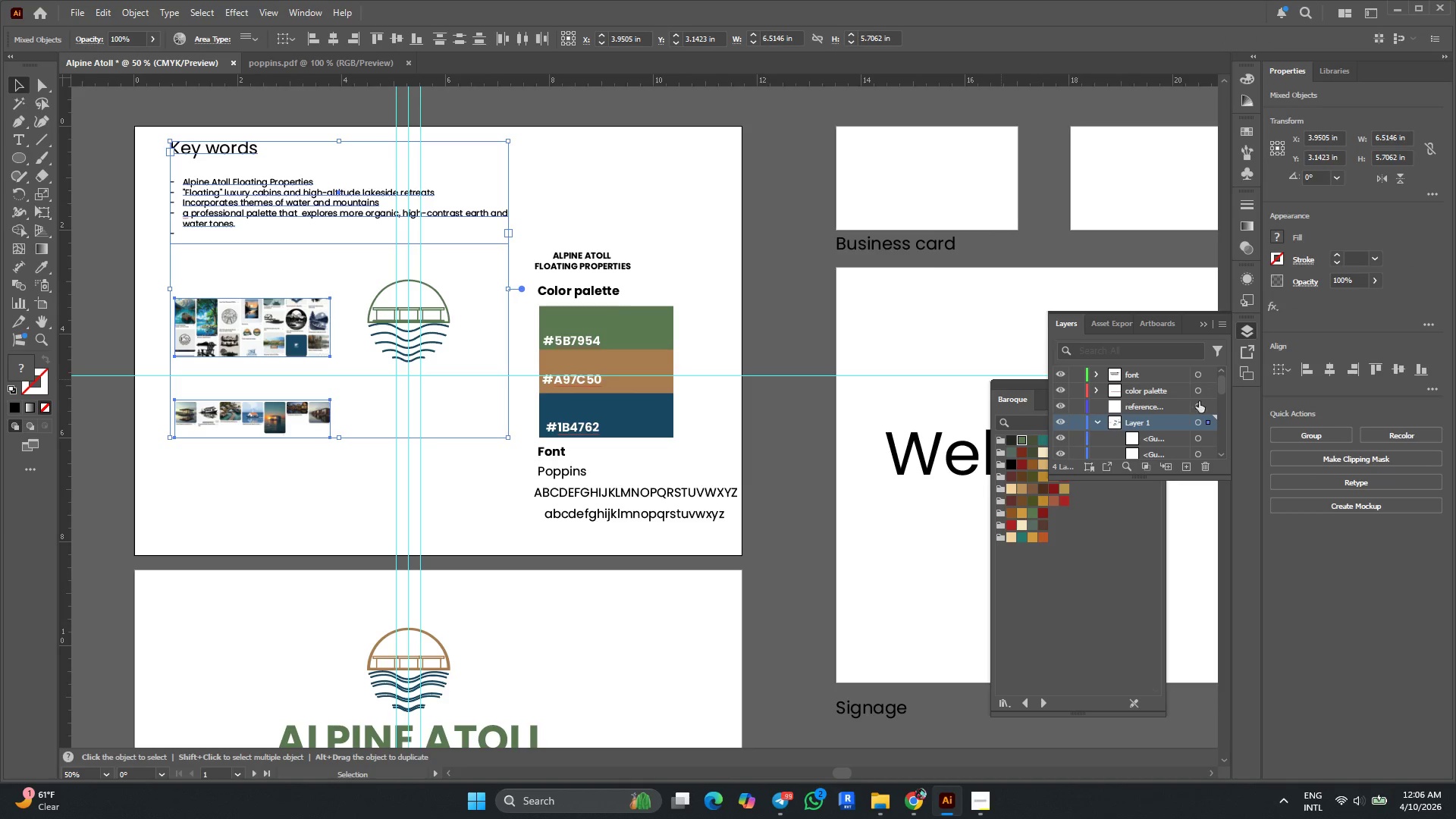 
scroll: coordinate [1178, 442], scroll_direction: down, amount: 6.0
 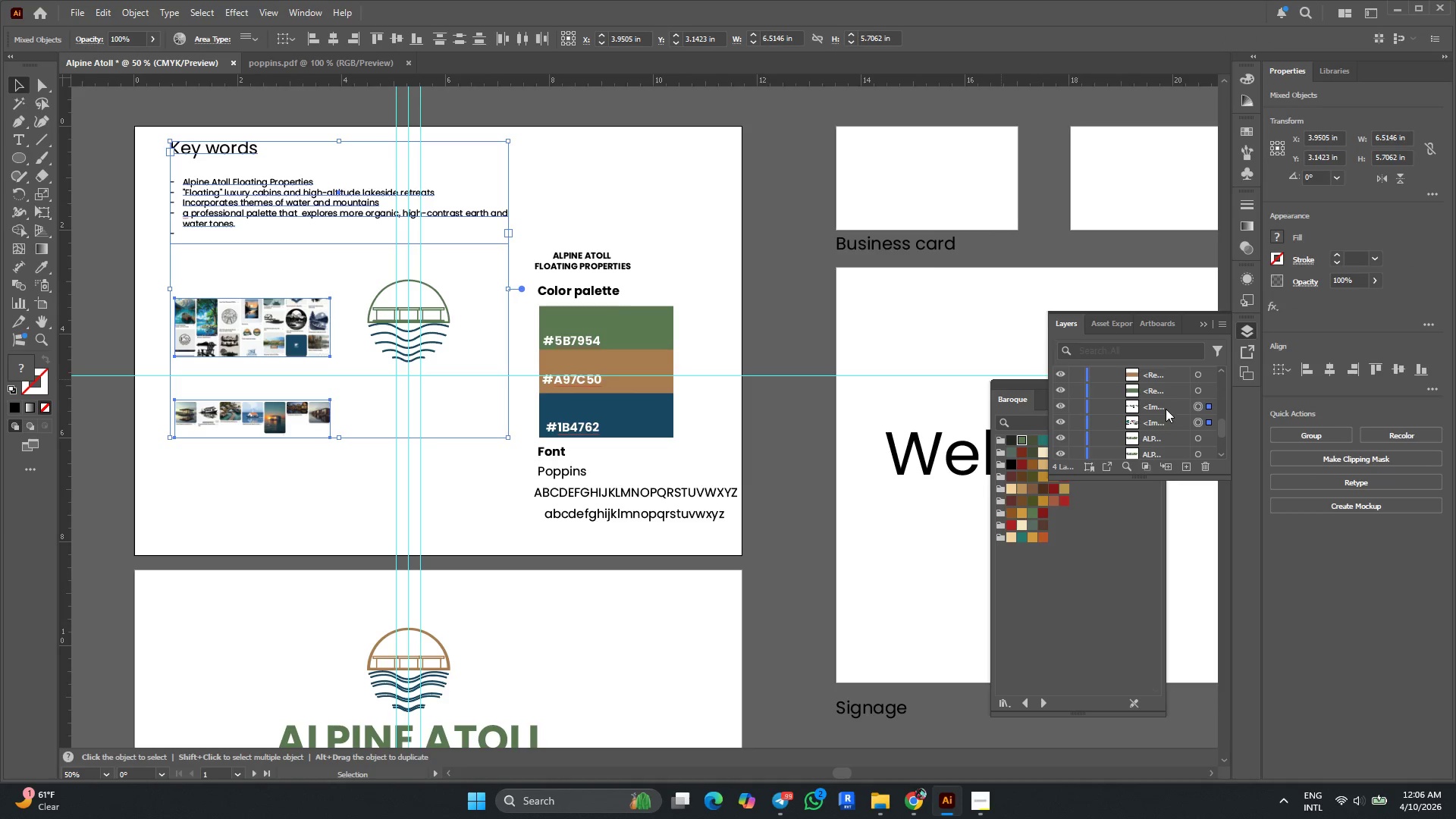 
left_click_drag(start_coordinate=[1166, 408], to_coordinate=[1148, 406])
 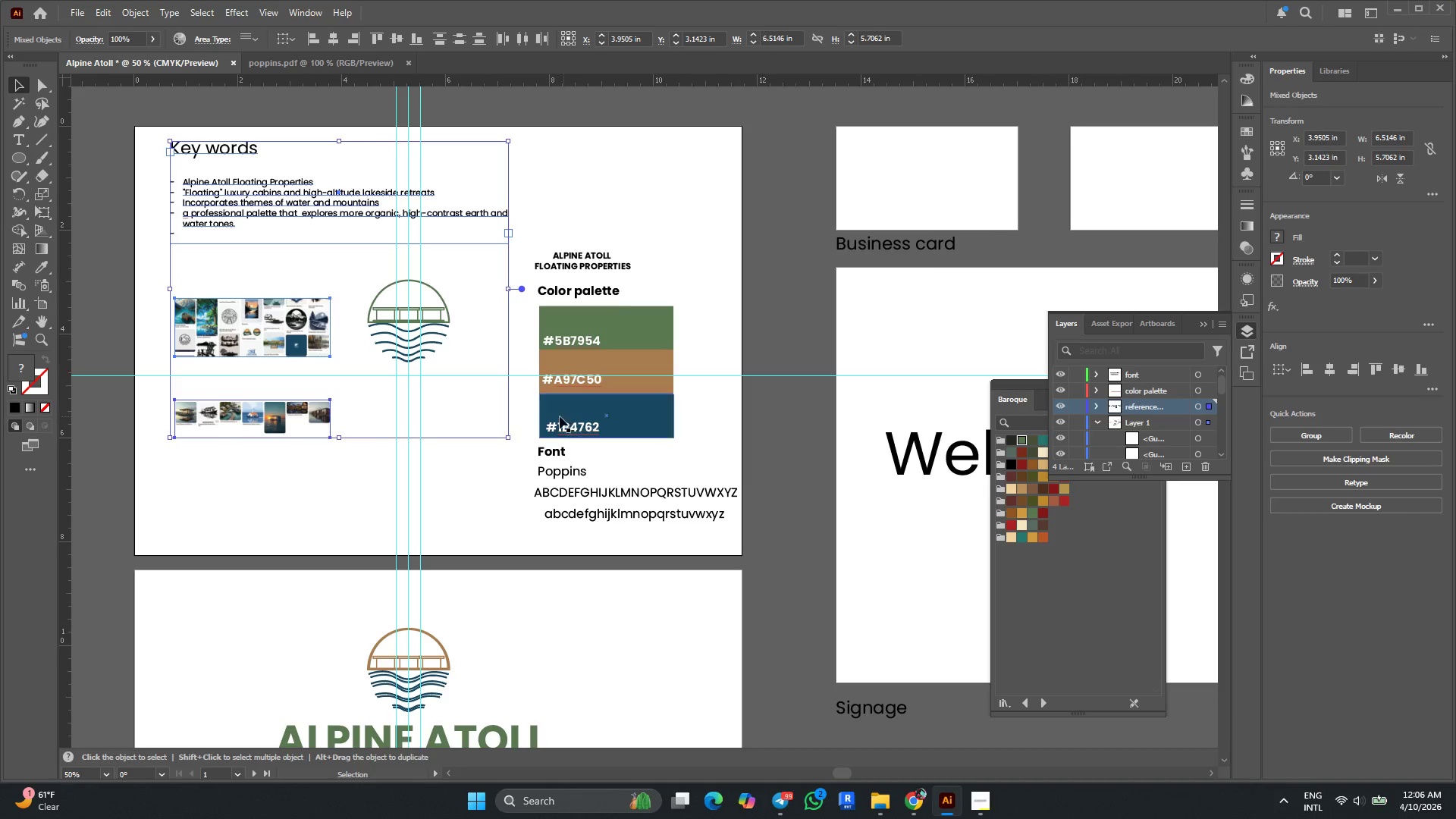 
key(Alt+AltLeft)
 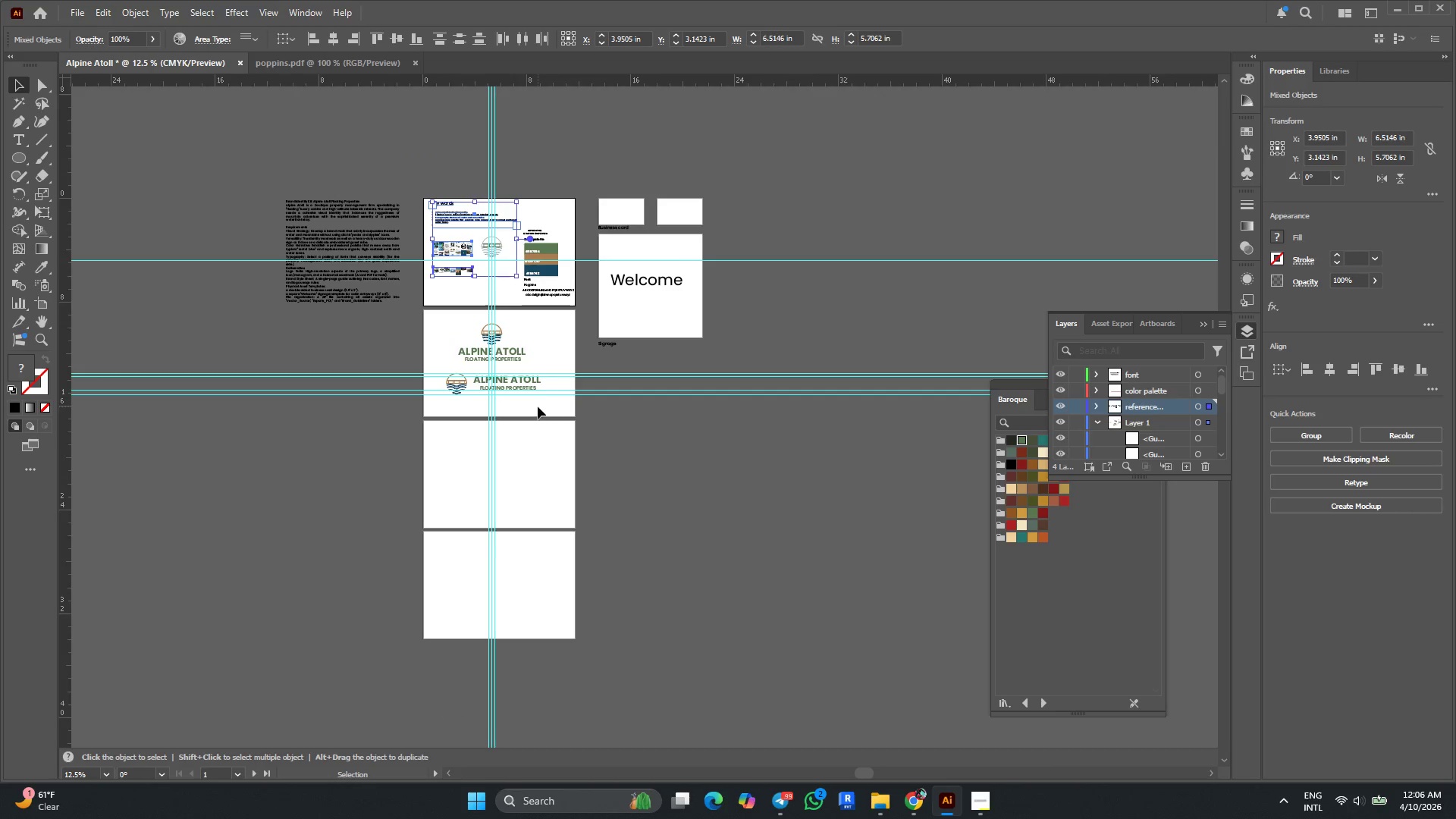 
scroll: coordinate [519, 398], scroll_direction: down, amount: 33.0
 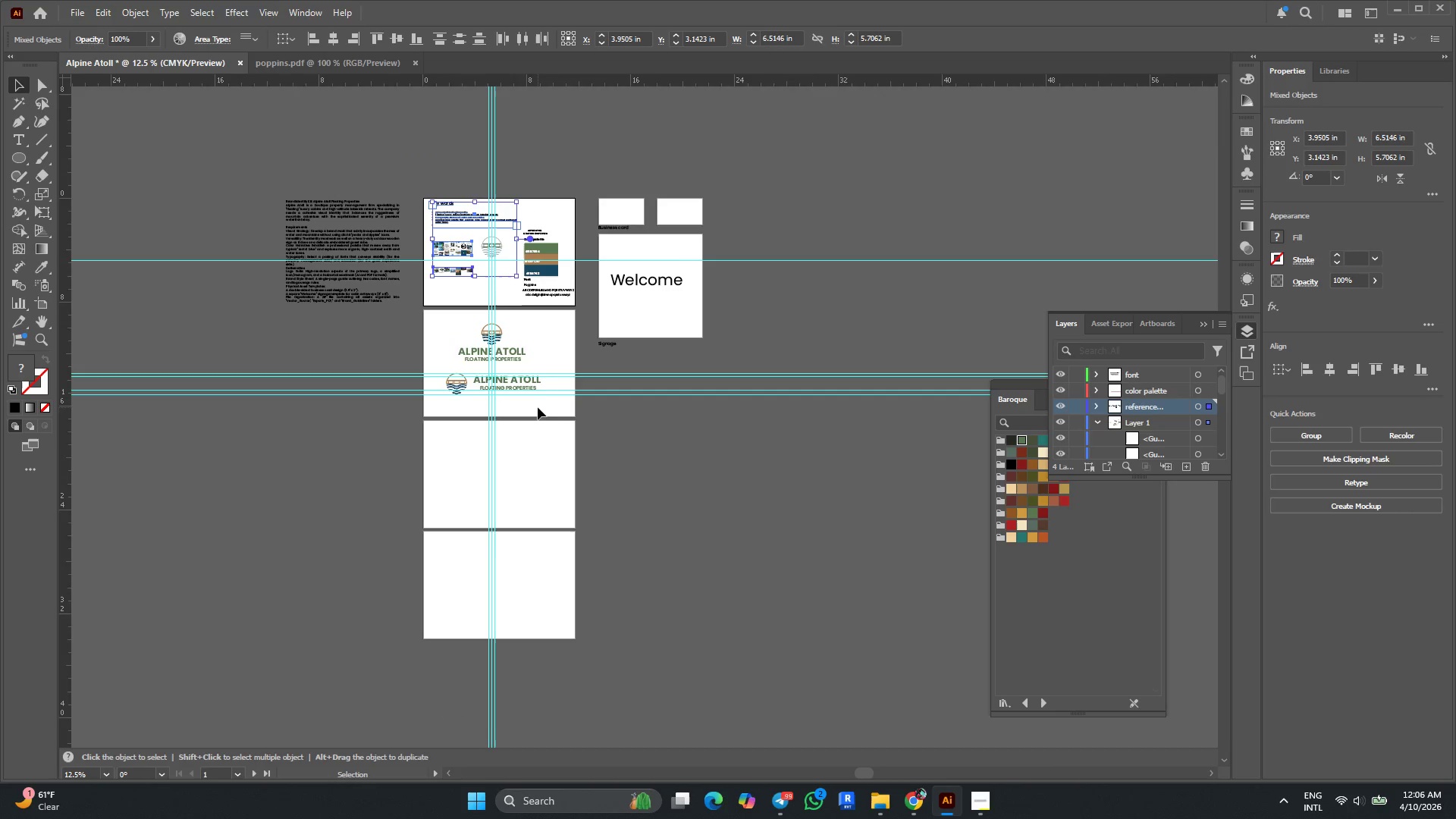 
hold_key(key=AltLeft, duration=0.48)
scroll: coordinate [530, 358], scroll_direction: up, amount: 2.0
 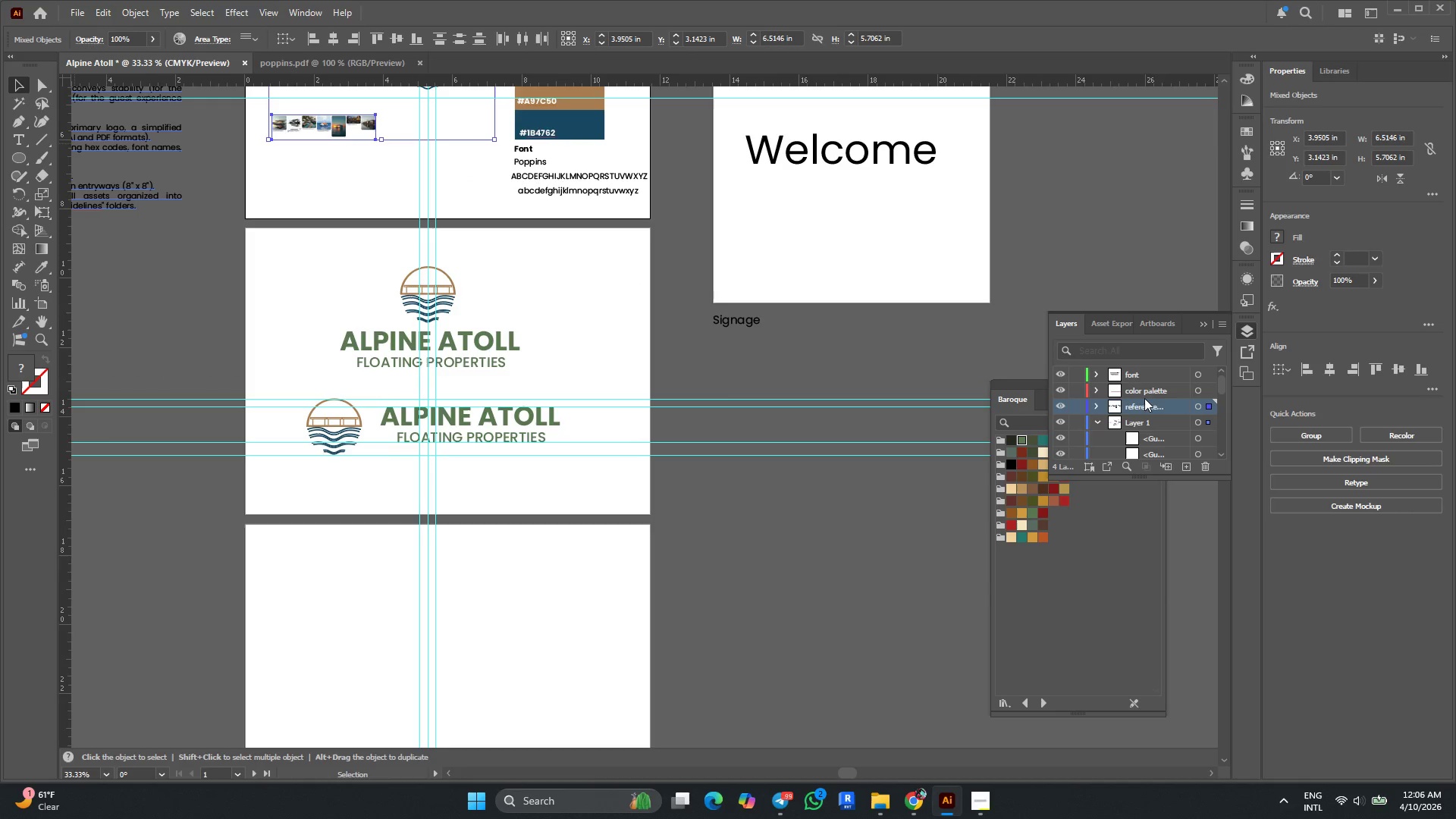 
key(Alt+AltLeft)
 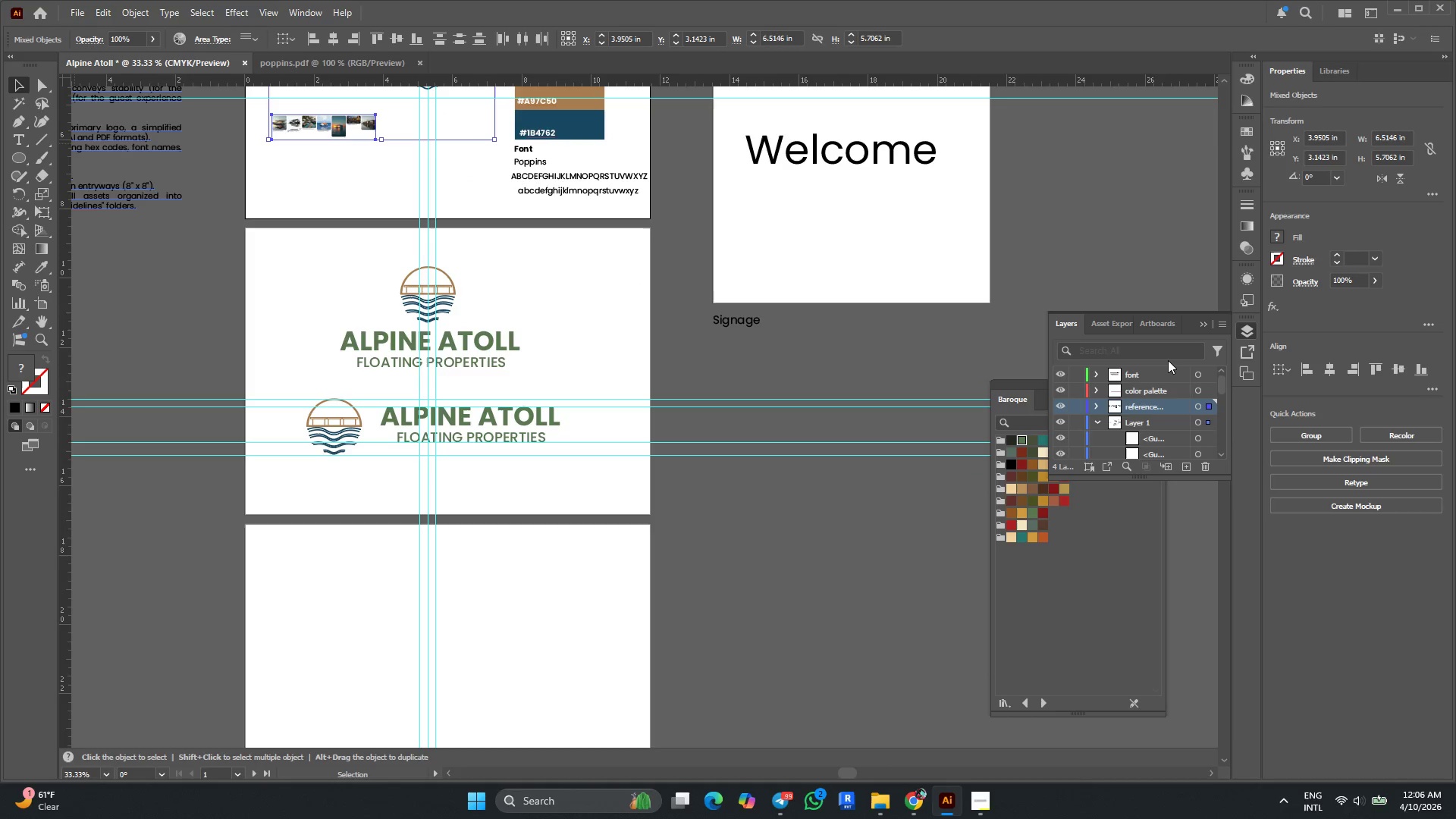 
scroll: coordinate [1159, 370], scroll_direction: up, amount: 6.0
 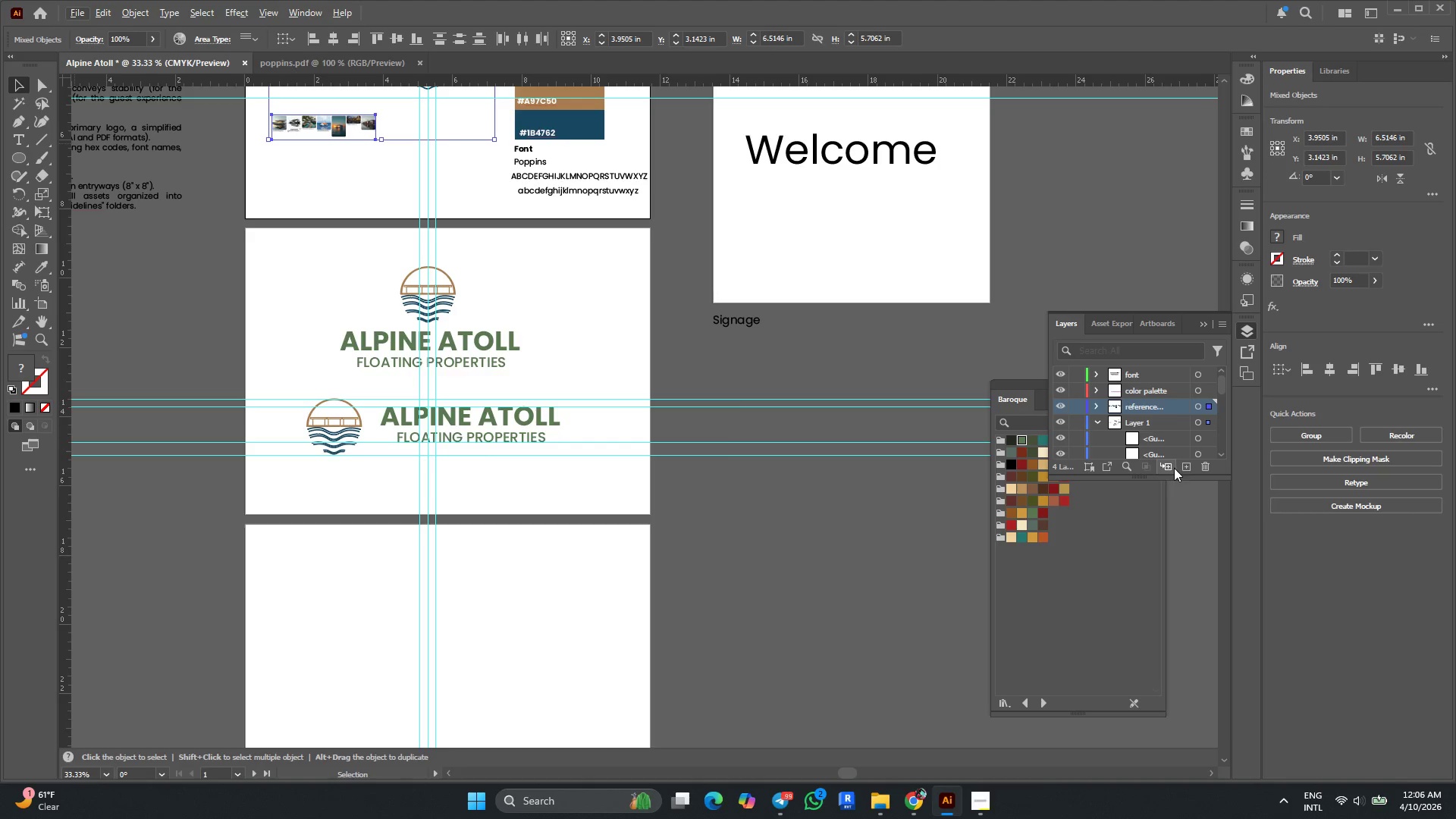 
left_click([1187, 466])
 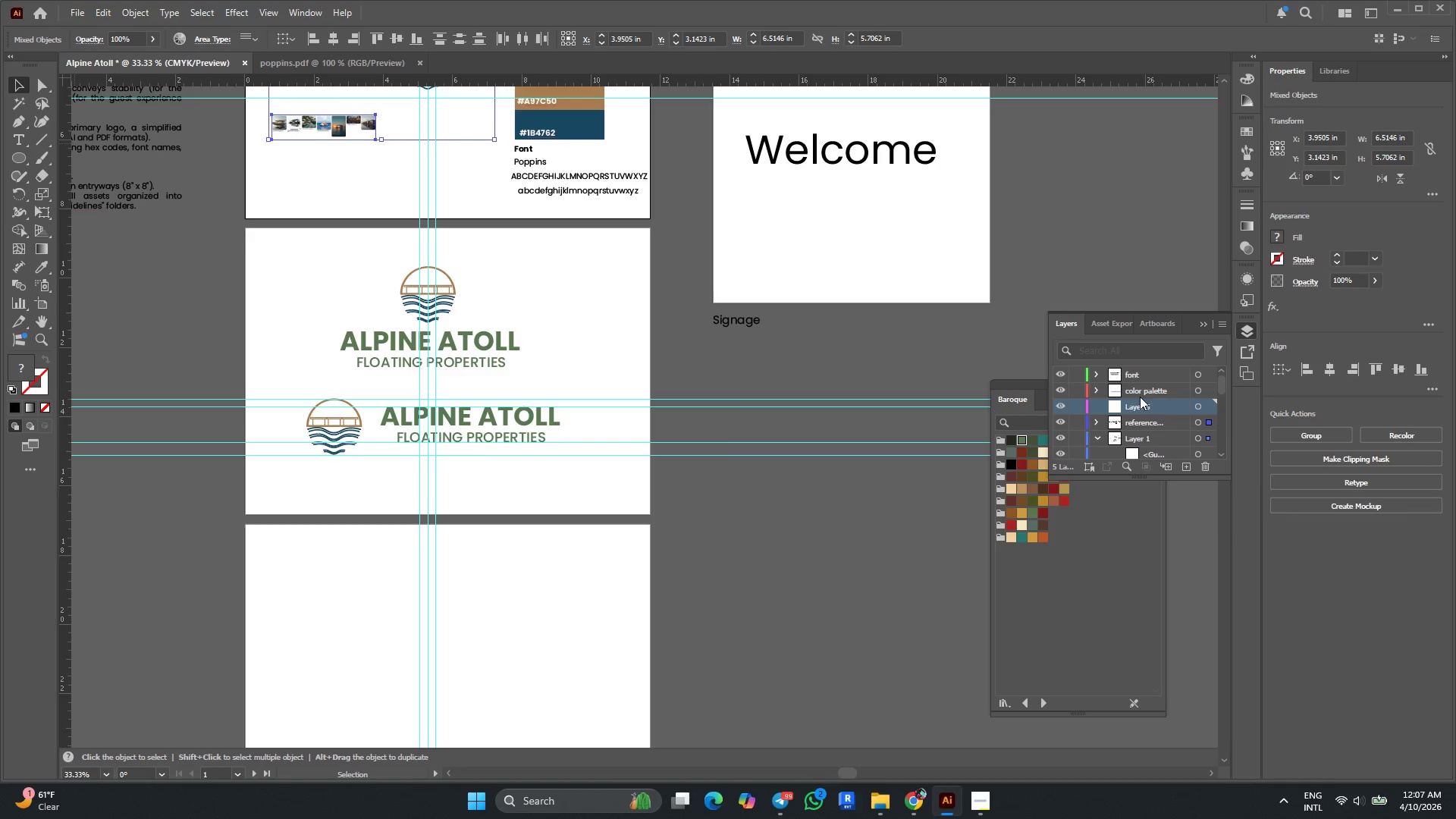 
left_click_drag(start_coordinate=[1143, 406], to_coordinate=[1139, 367])
 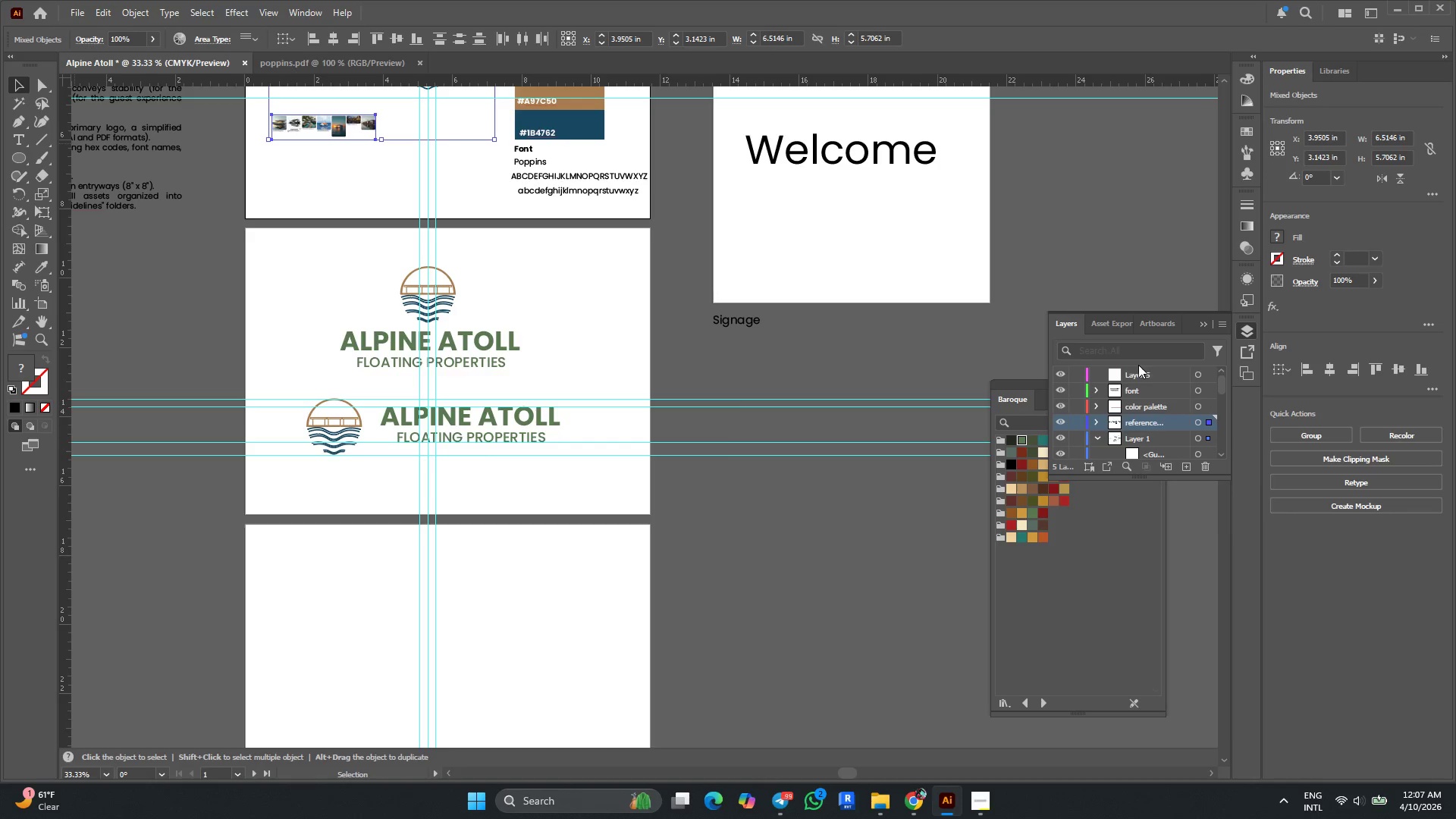 
left_click([1142, 371])
 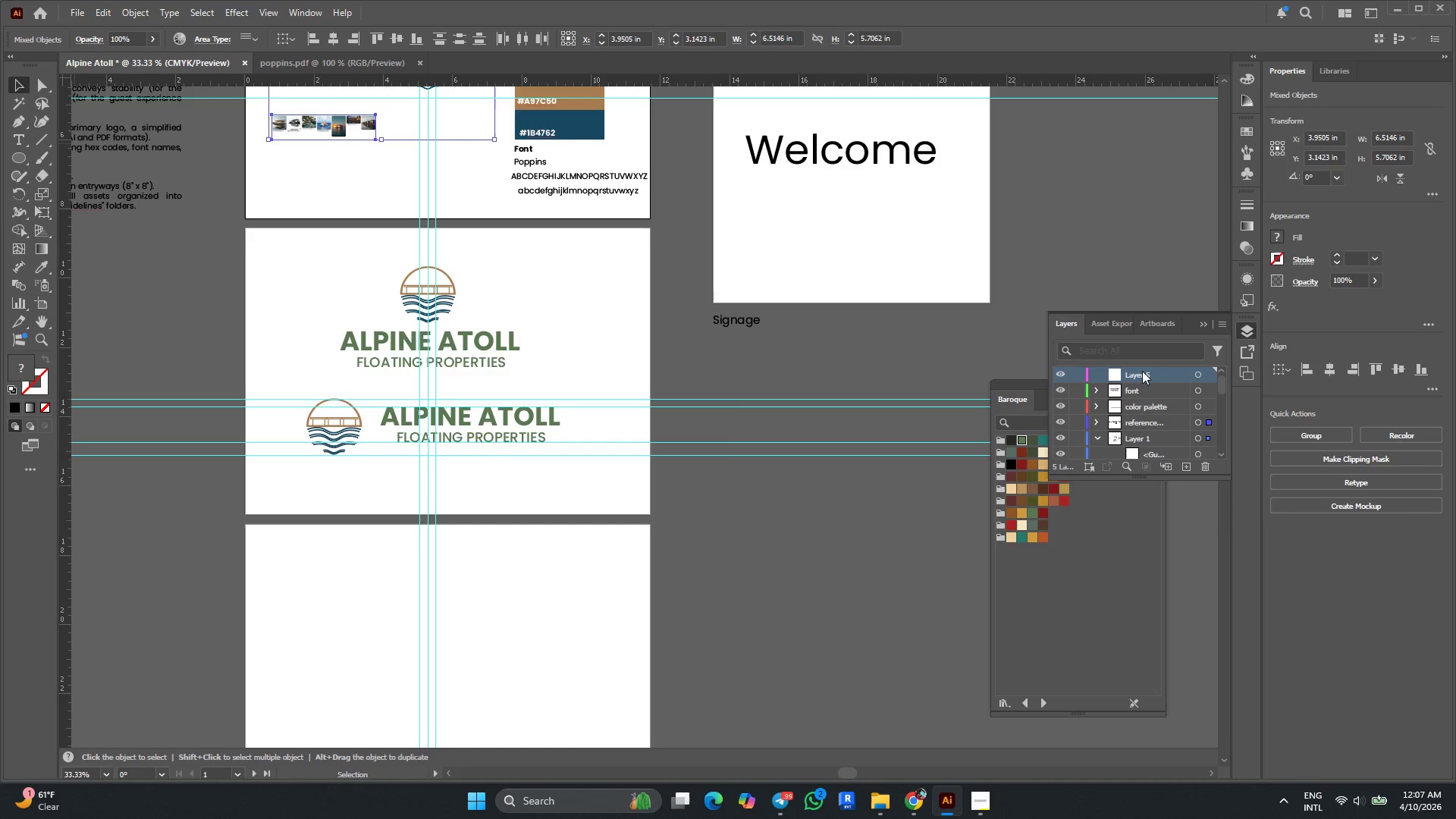 
double_click([1142, 371])
 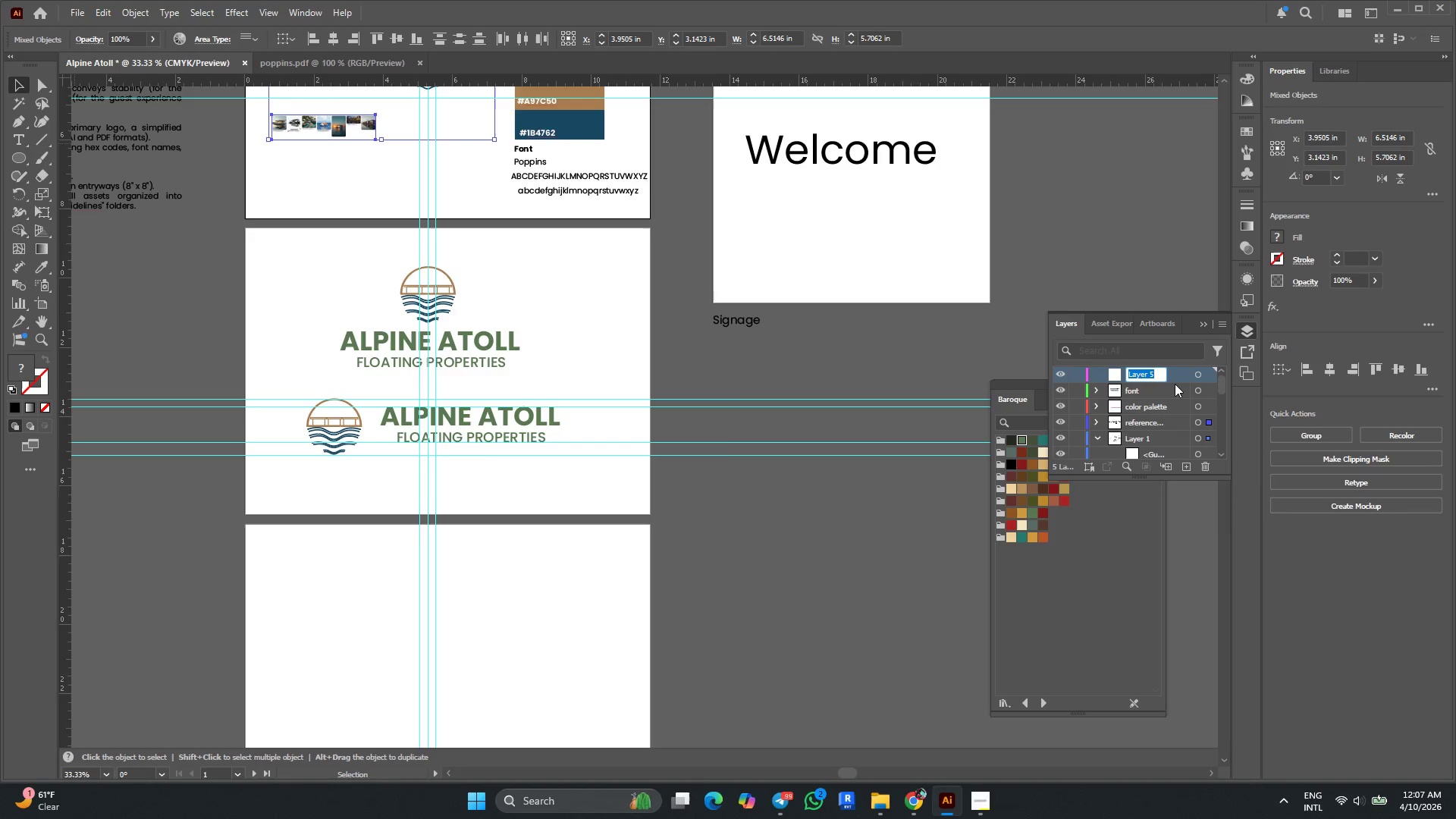 
type(final logo)
 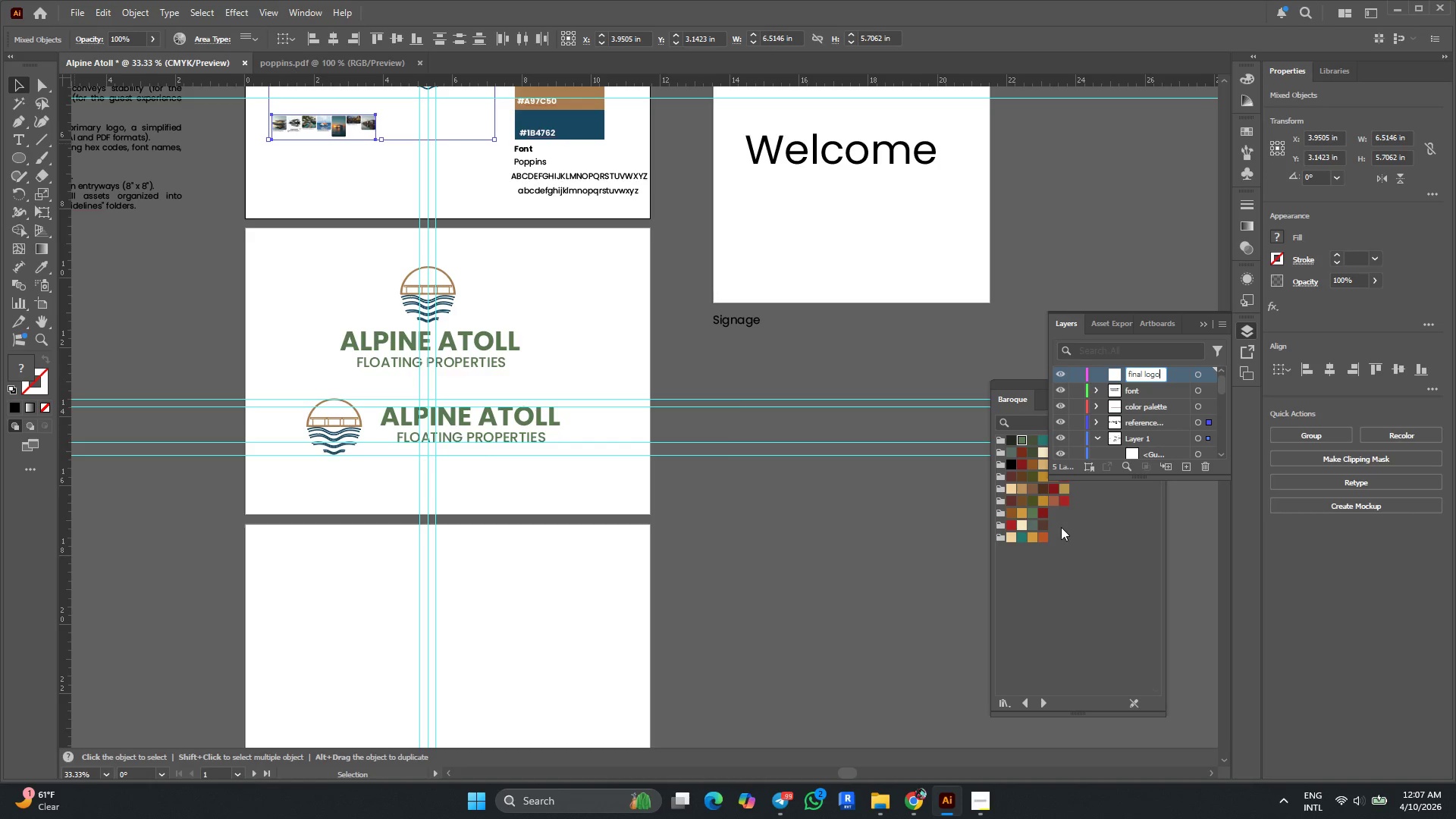 
left_click([941, 540])
 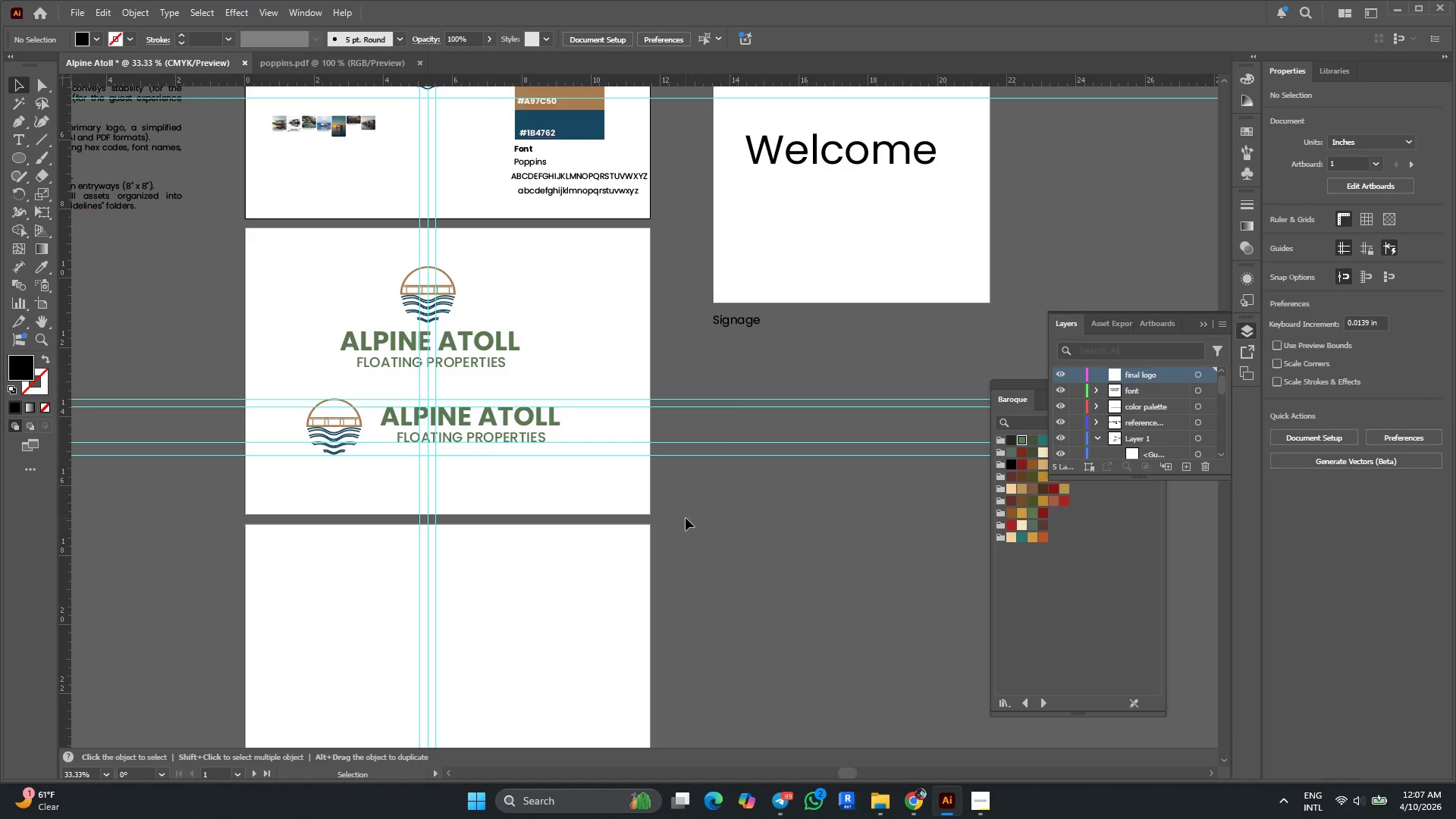 
left_click_drag(start_coordinate=[774, 527], to_coordinate=[748, 385])
 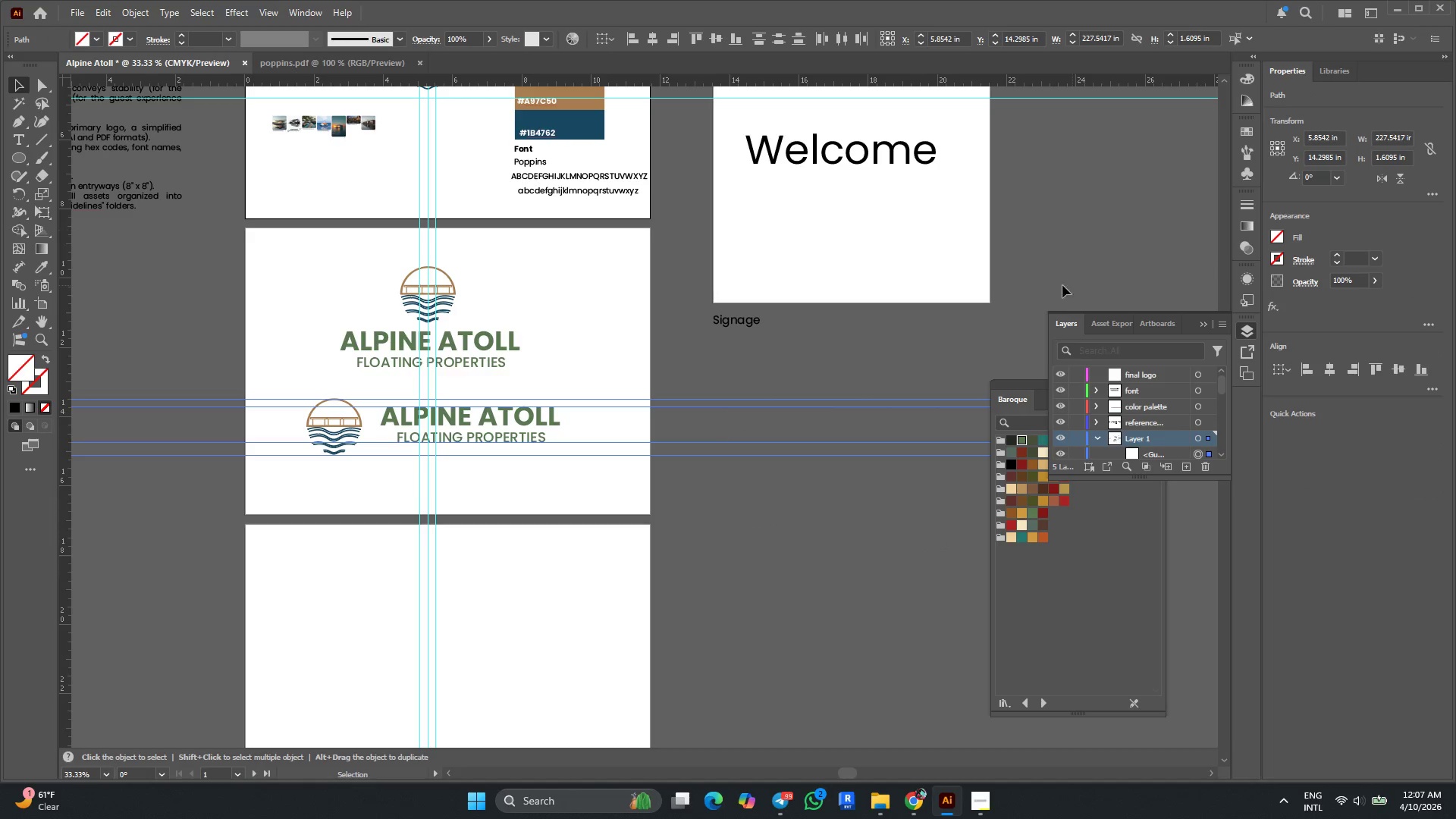 
left_click([1029, 250])
 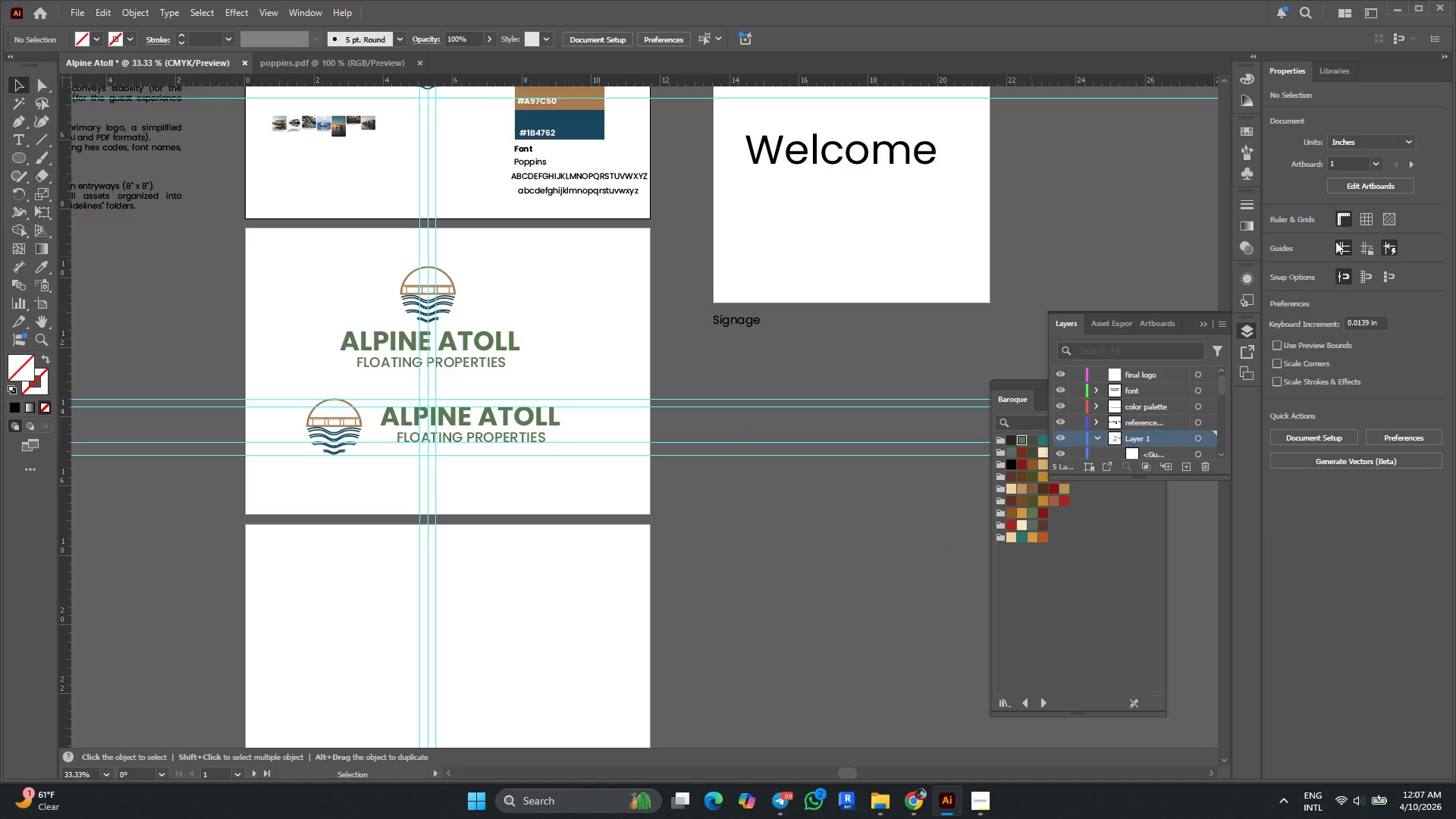 
left_click([1348, 249])
 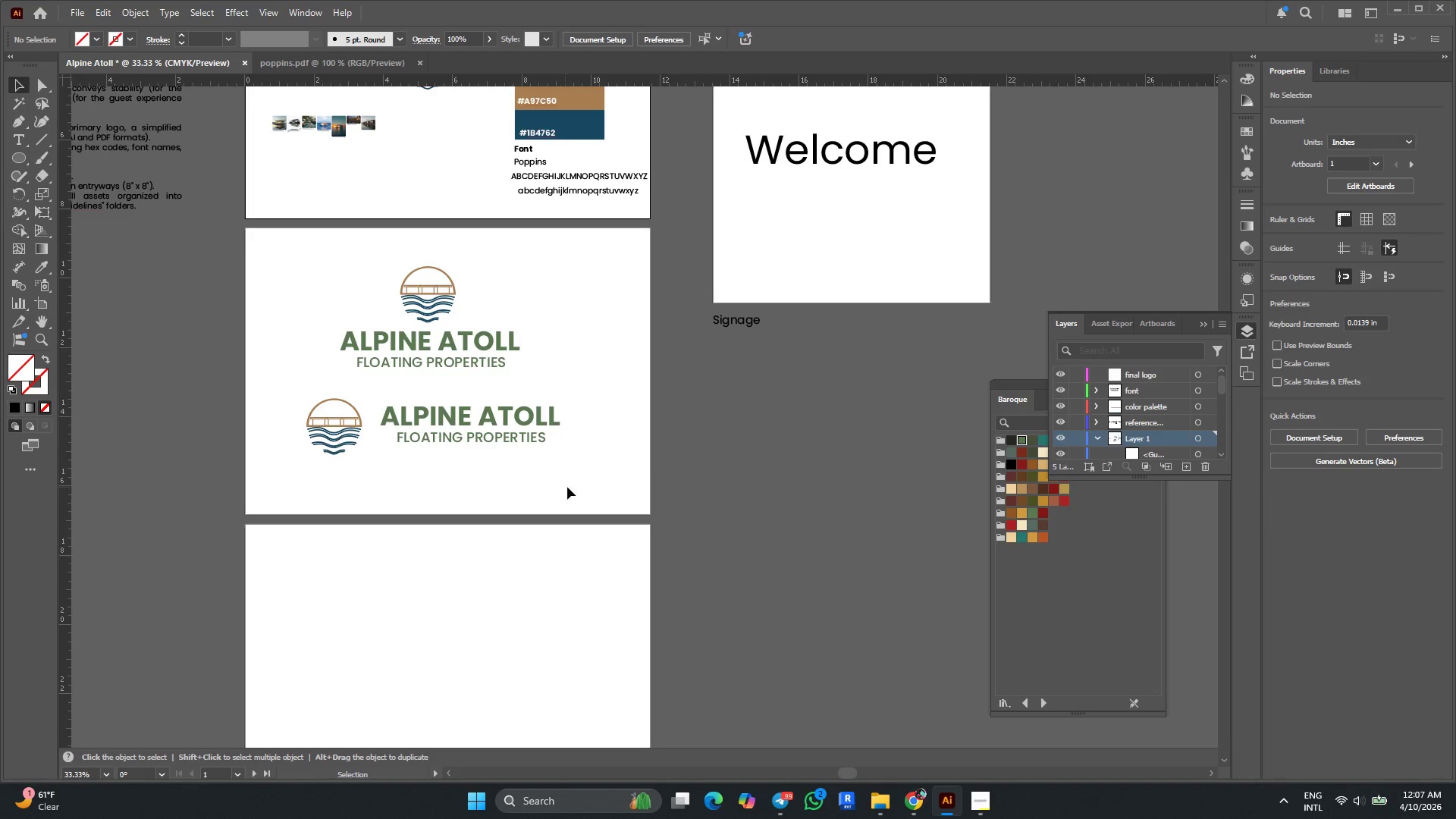 
left_click_drag(start_coordinate=[594, 485], to_coordinate=[248, 255])
 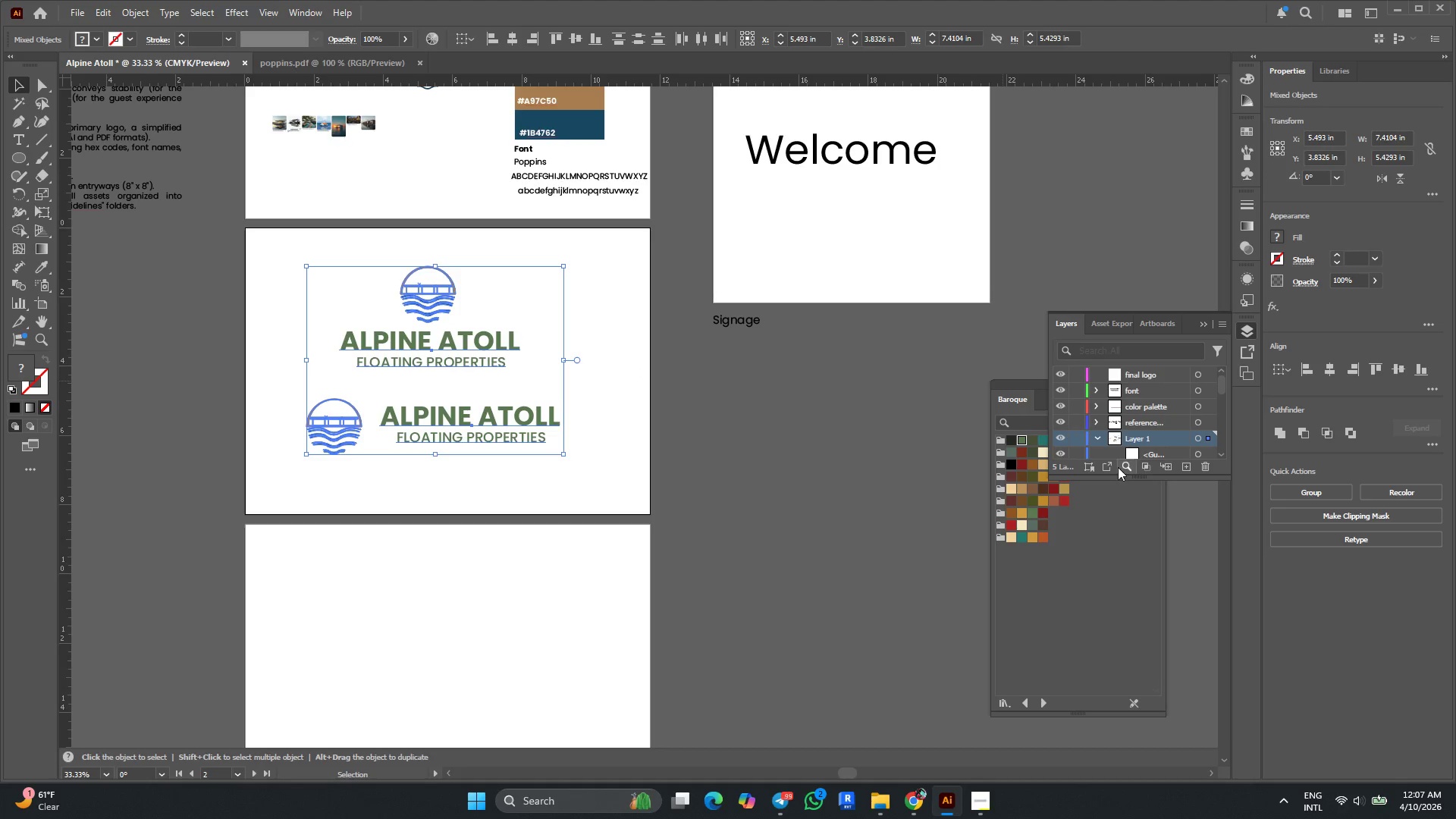 
scroll: coordinate [1138, 415], scroll_direction: down, amount: 6.0
 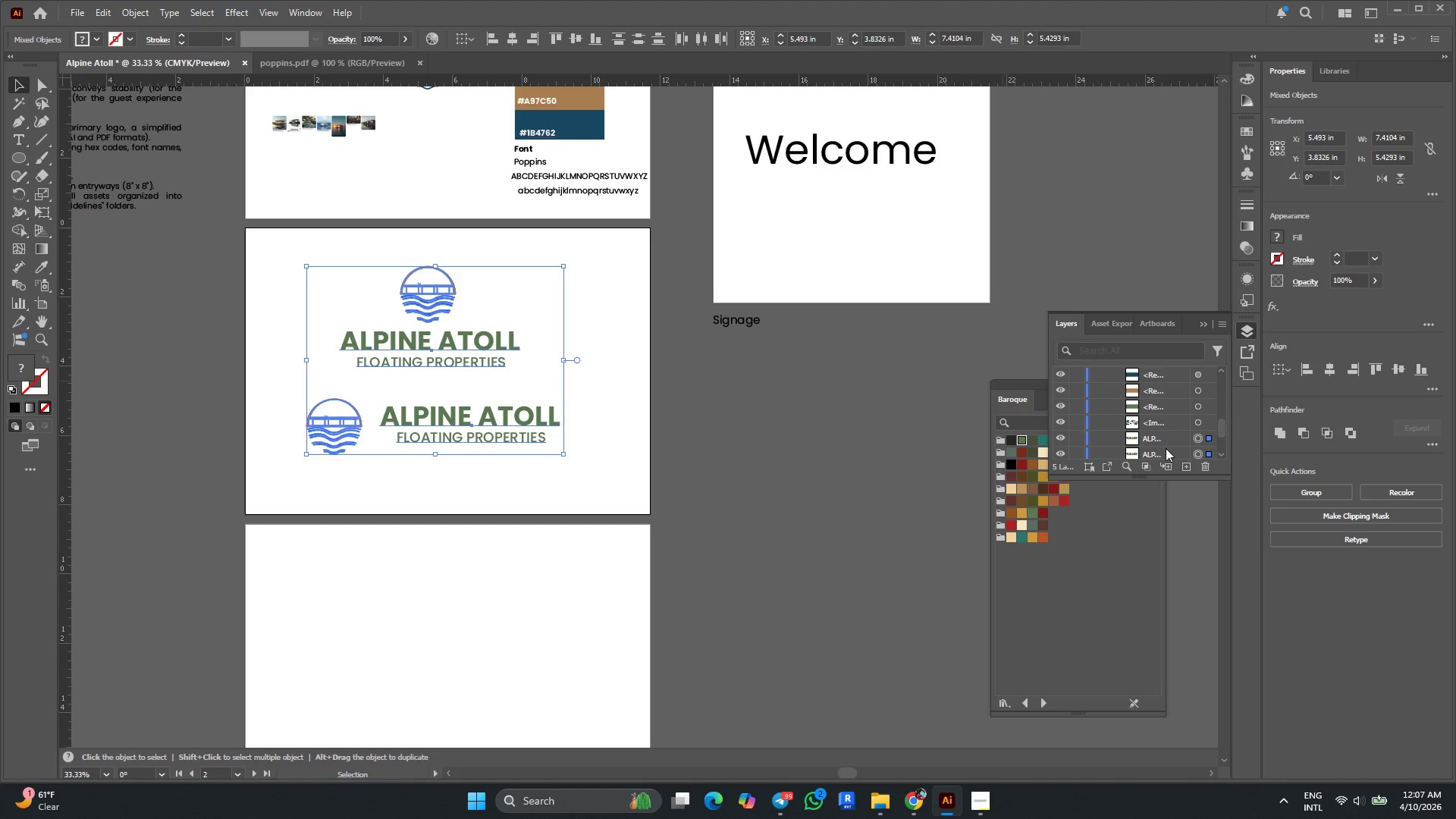 
left_click_drag(start_coordinate=[1169, 441], to_coordinate=[1150, 376])
 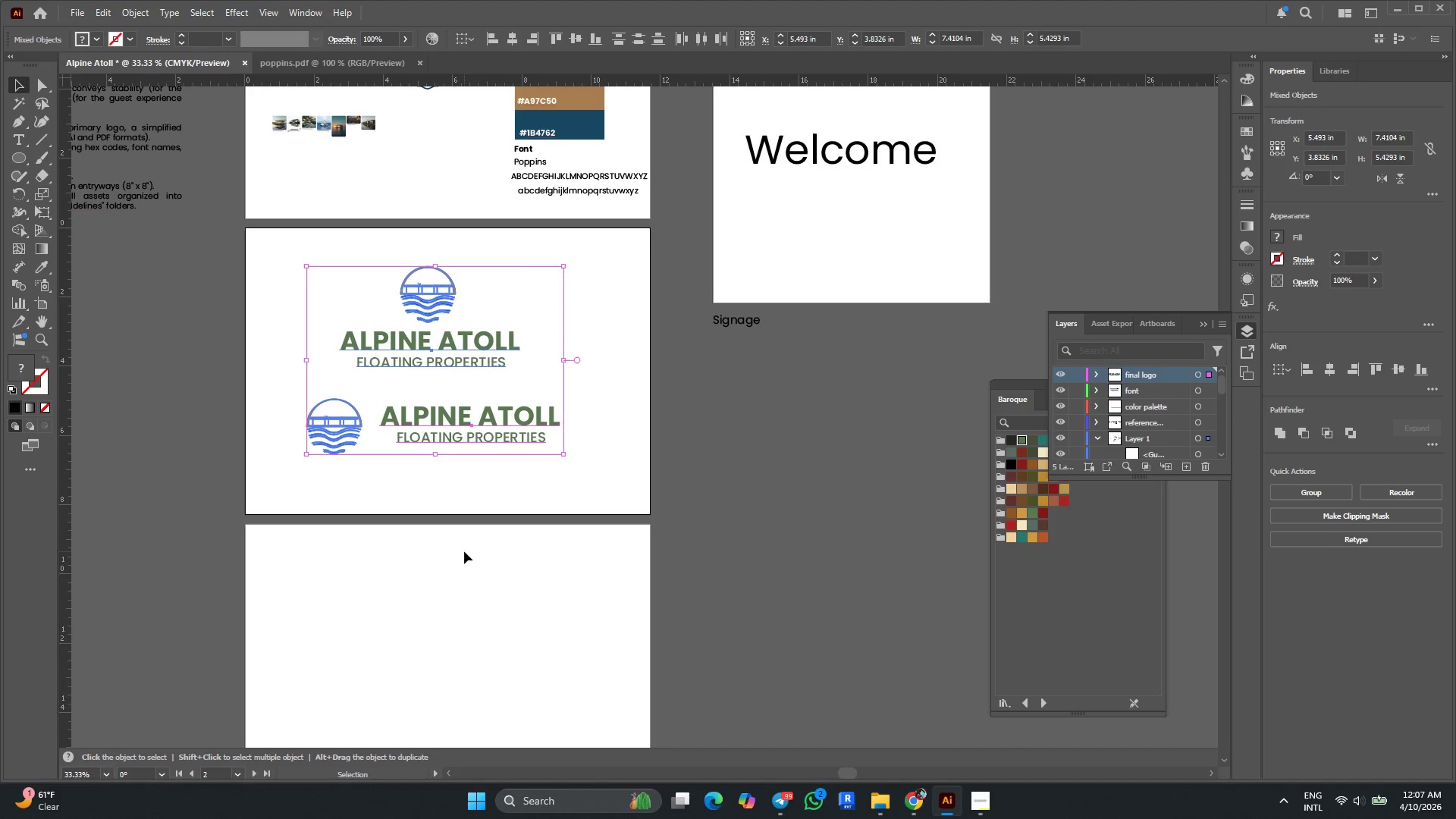 
left_click([464, 551])
 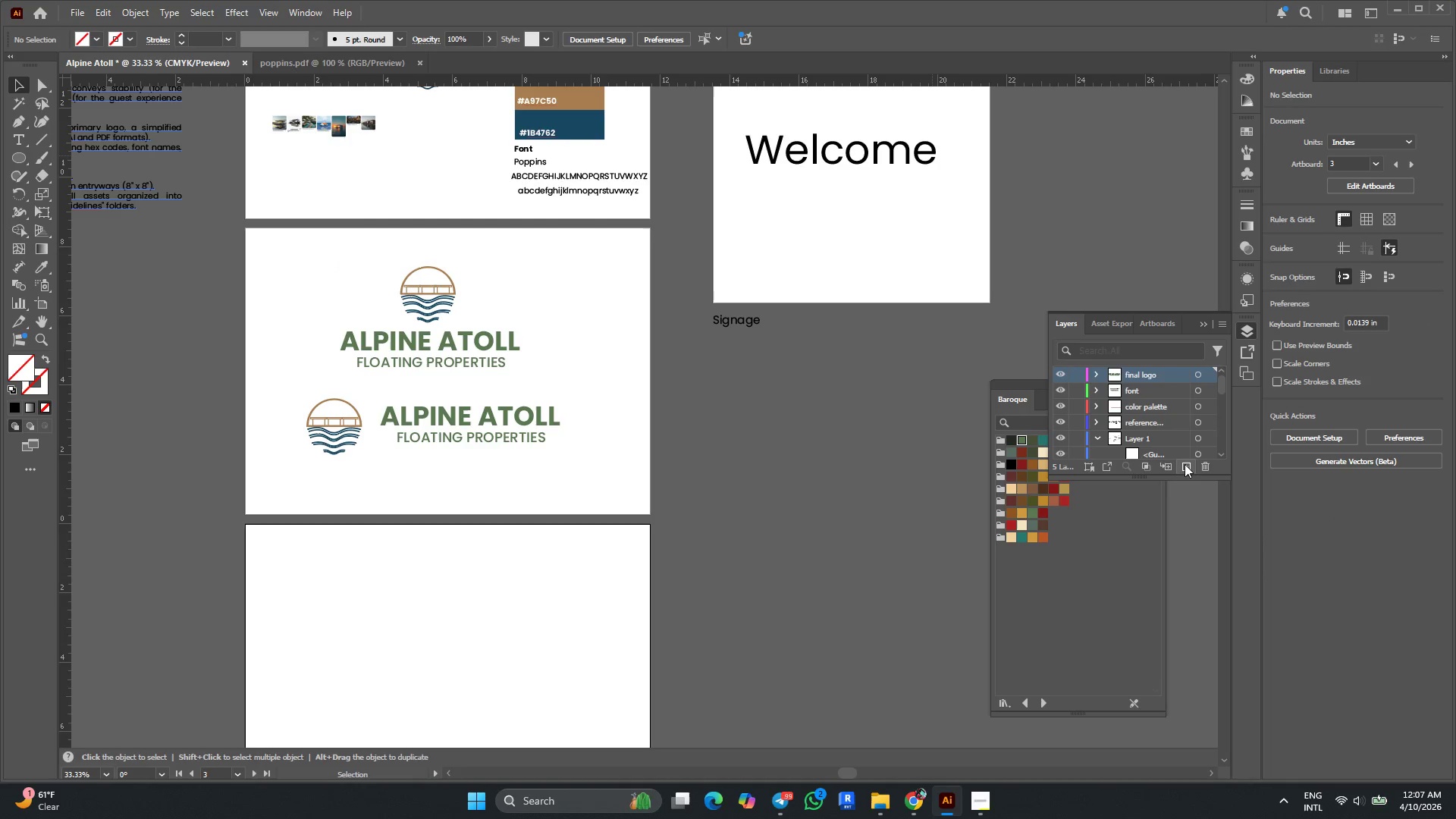 
left_click([1186, 468])
 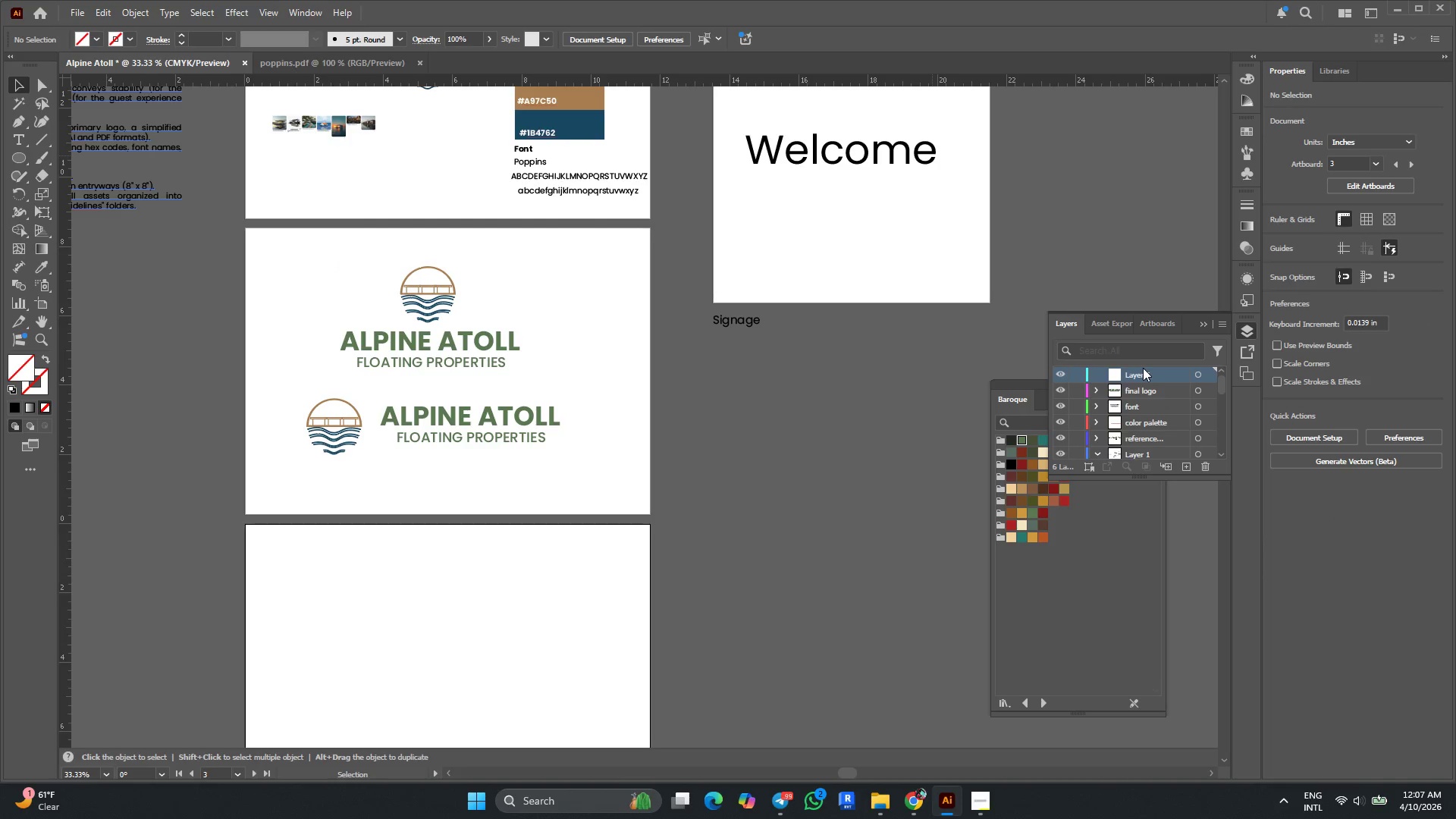 
left_click([1143, 370])
 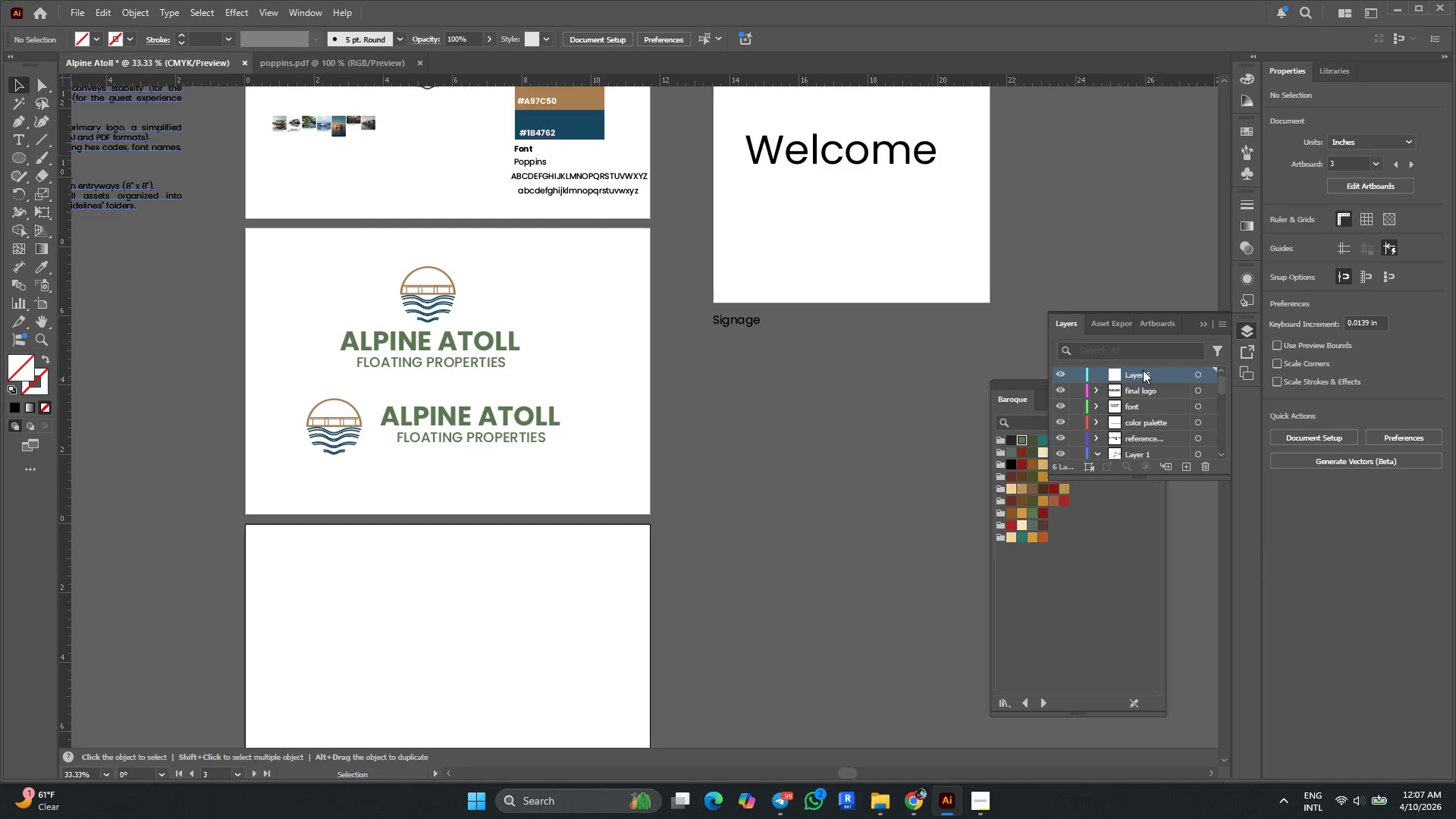 
double_click([1143, 370])
 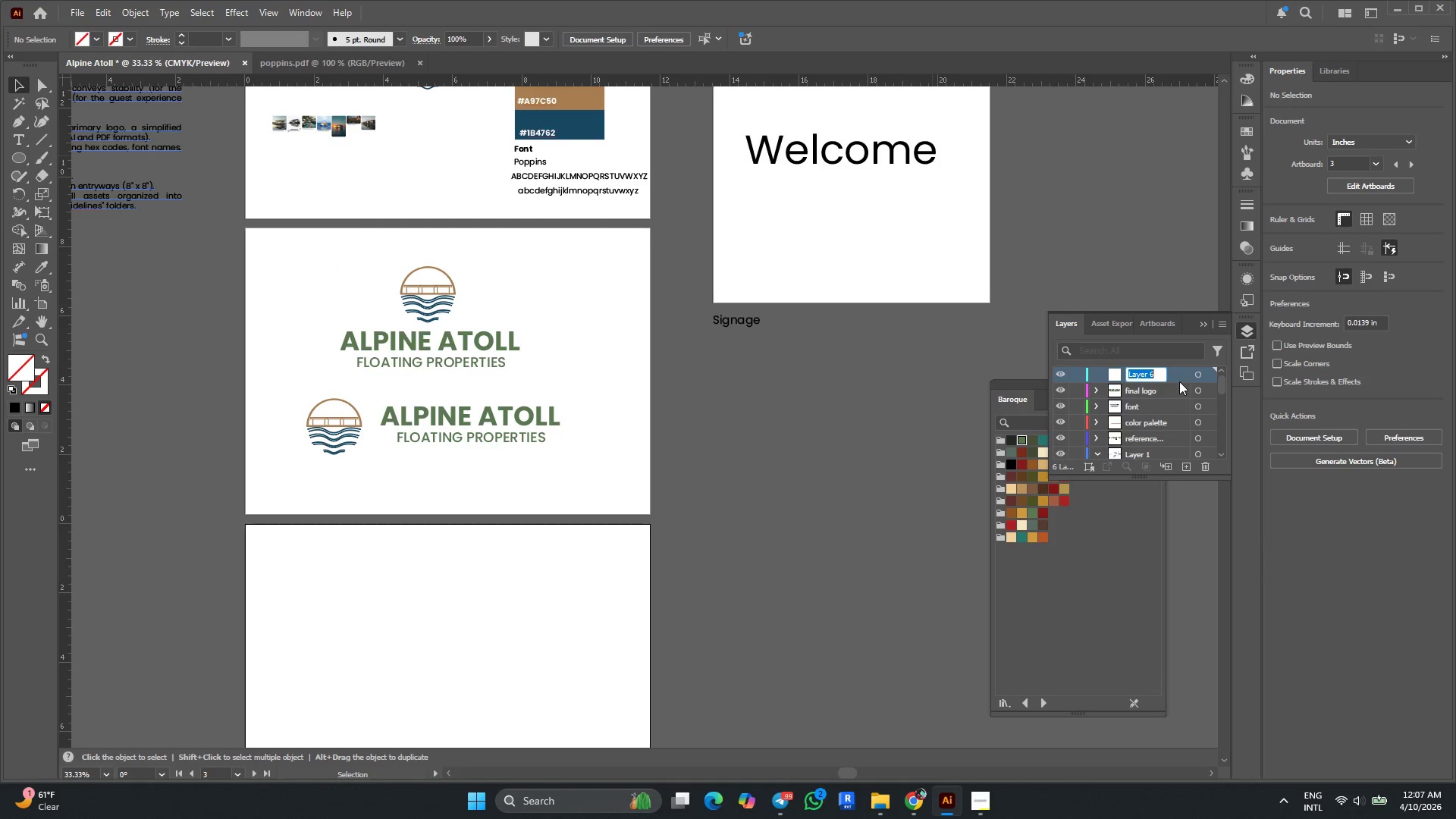 
type(business card)
 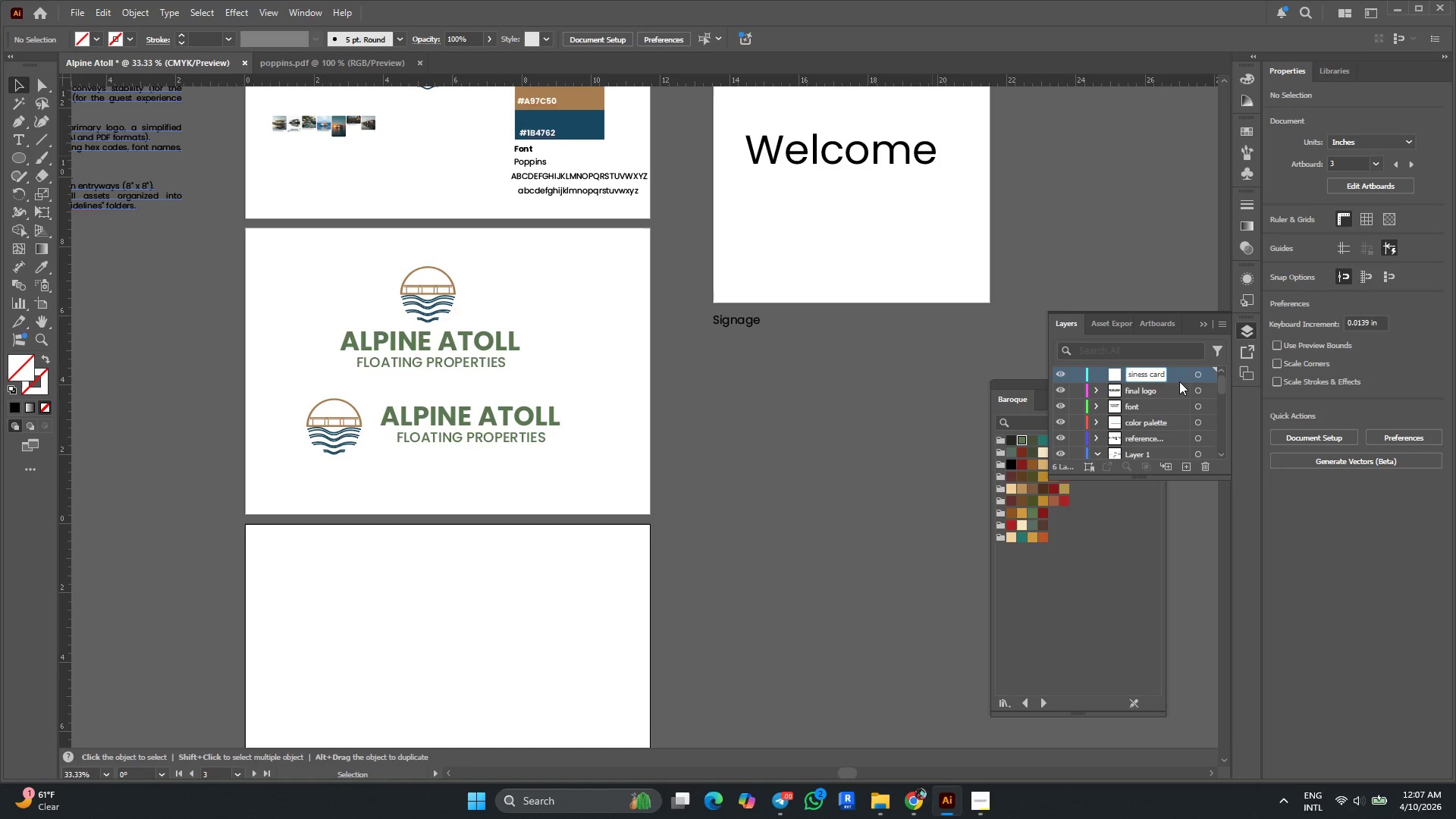 
key(Enter)
 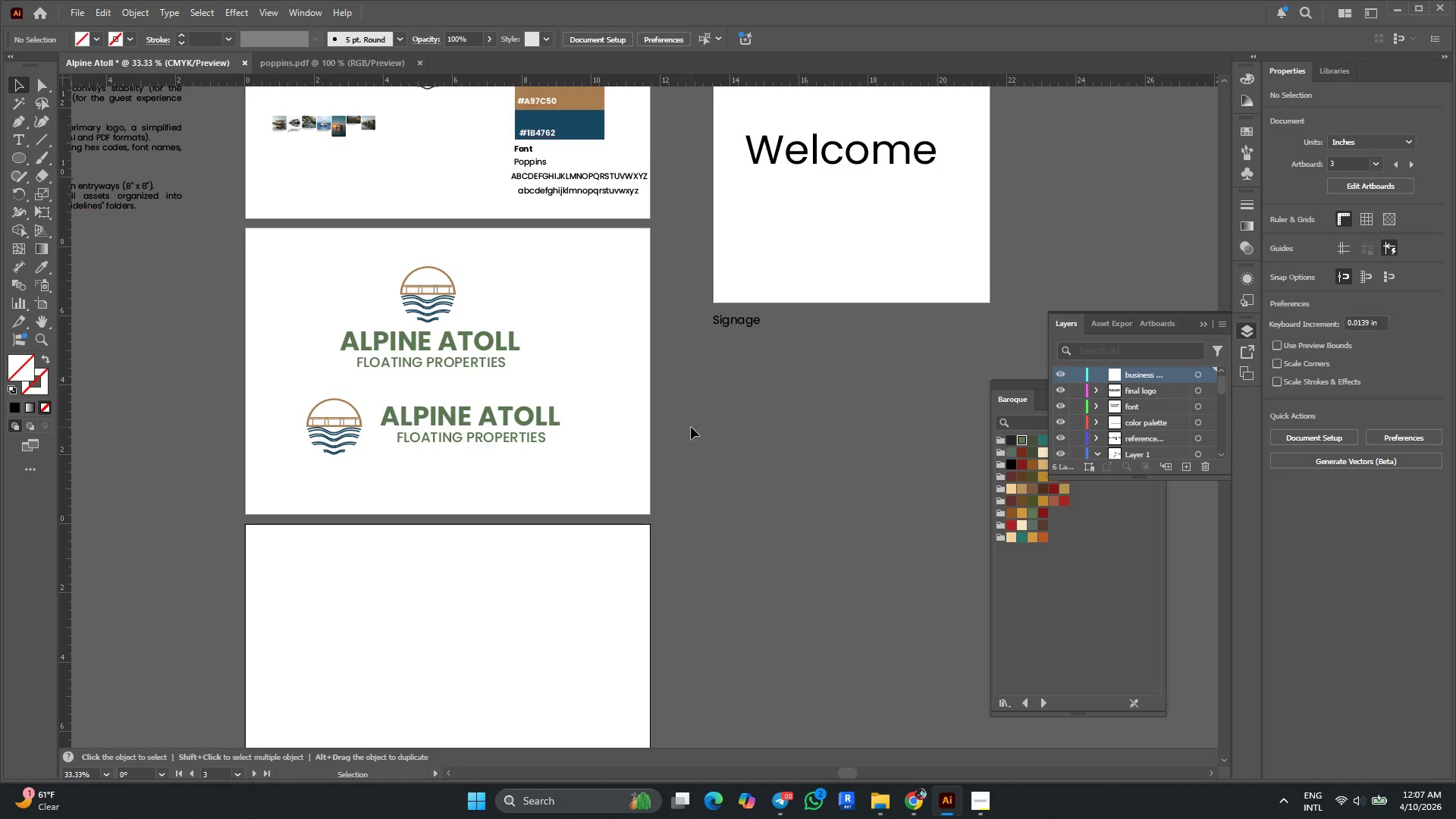 
key(Control+S)
 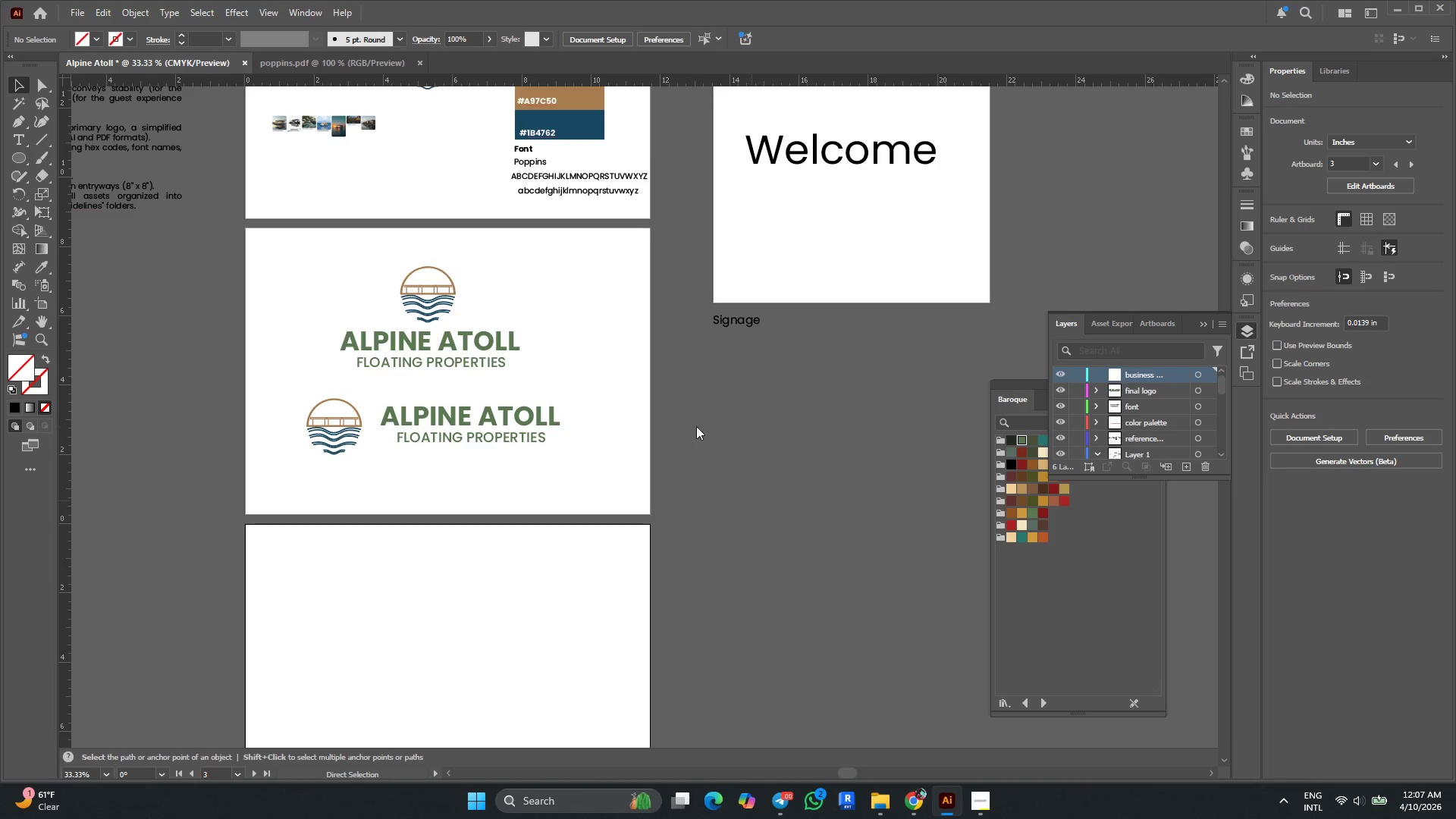 
hold_key(key=AltLeft, duration=0.34)
scroll: coordinate [696, 426], scroll_direction: down, amount: 3.0
 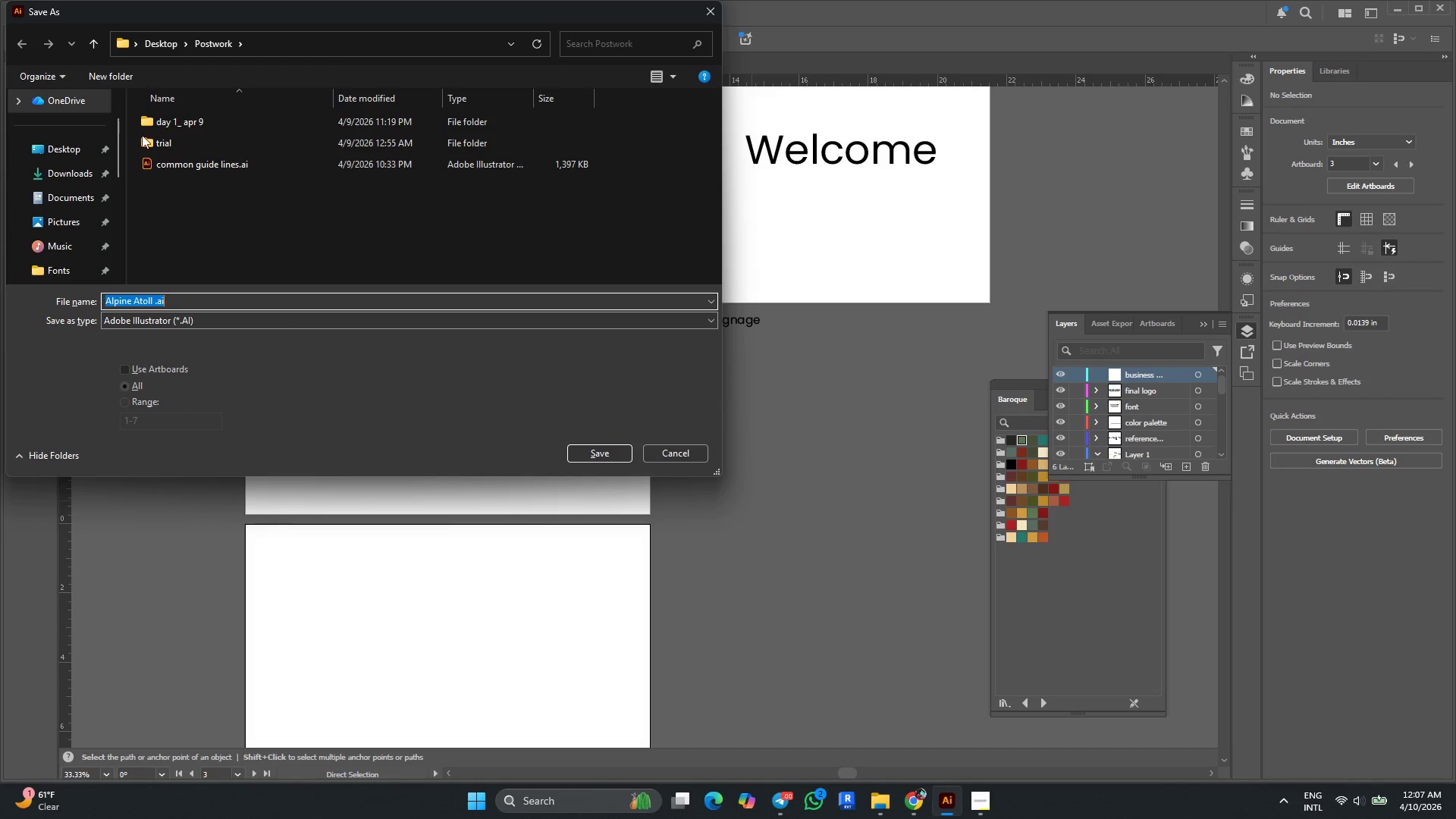 
wait(5.49)
 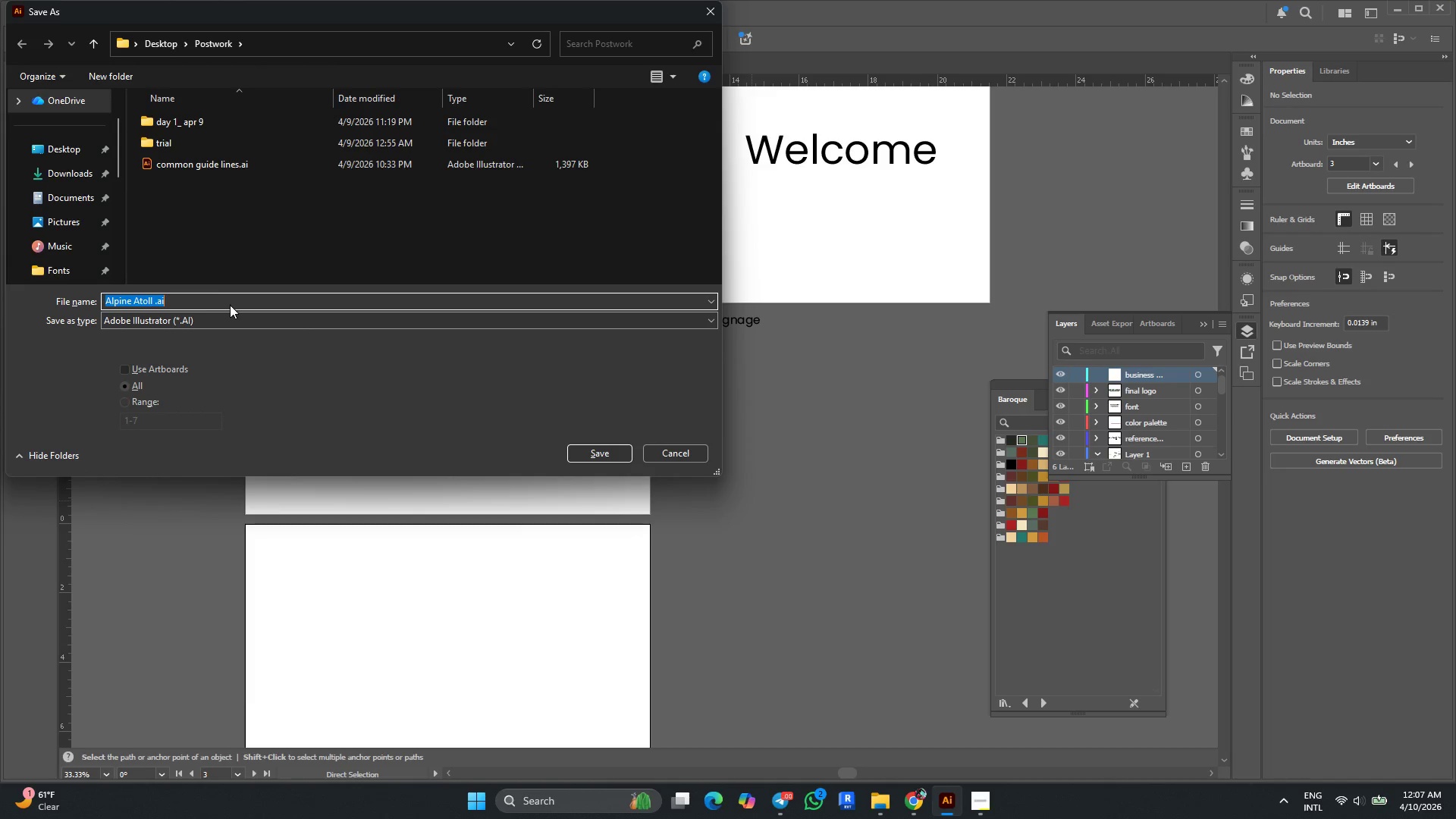 
double_click([188, 122])
 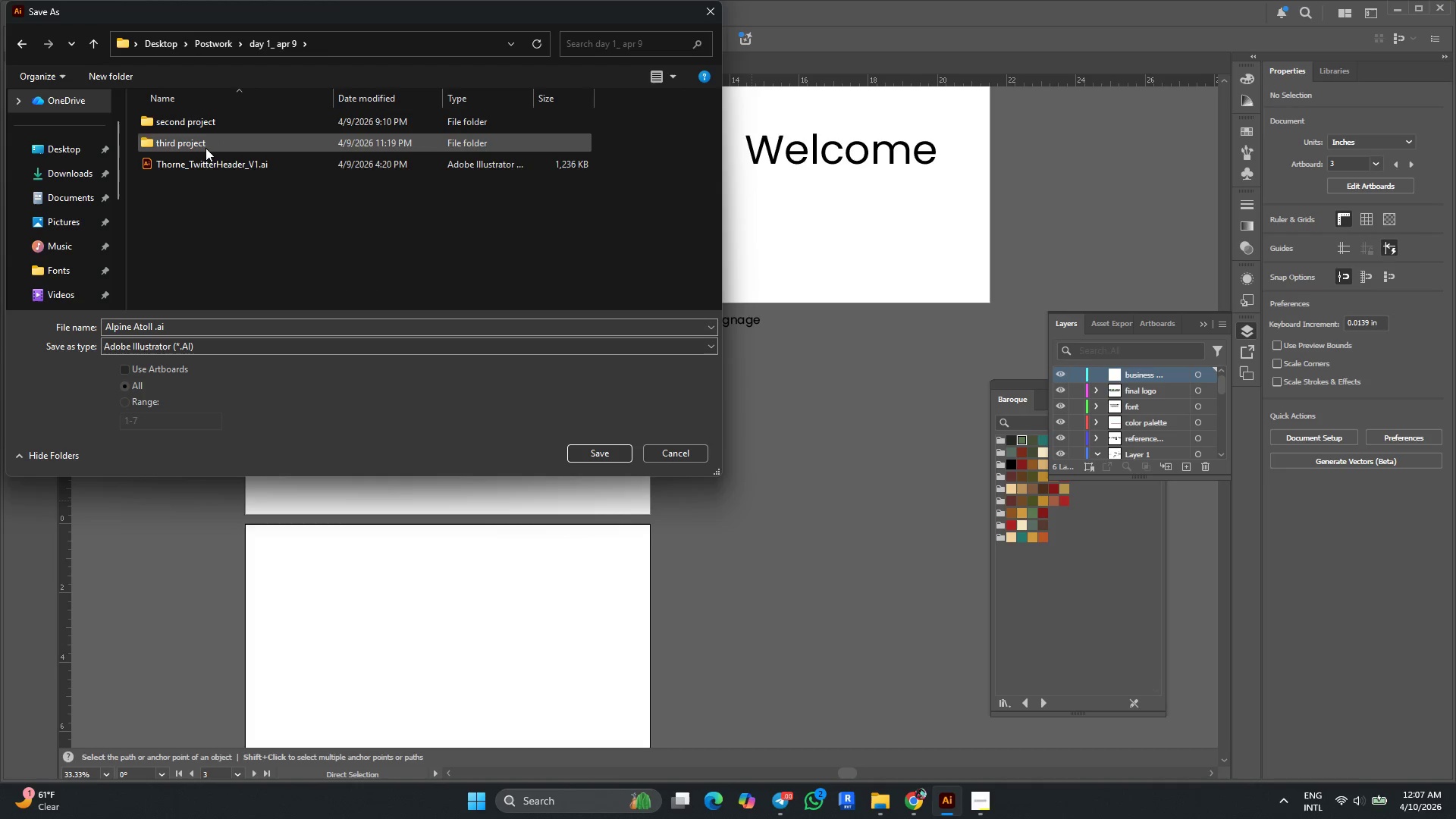 
double_click([204, 145])
 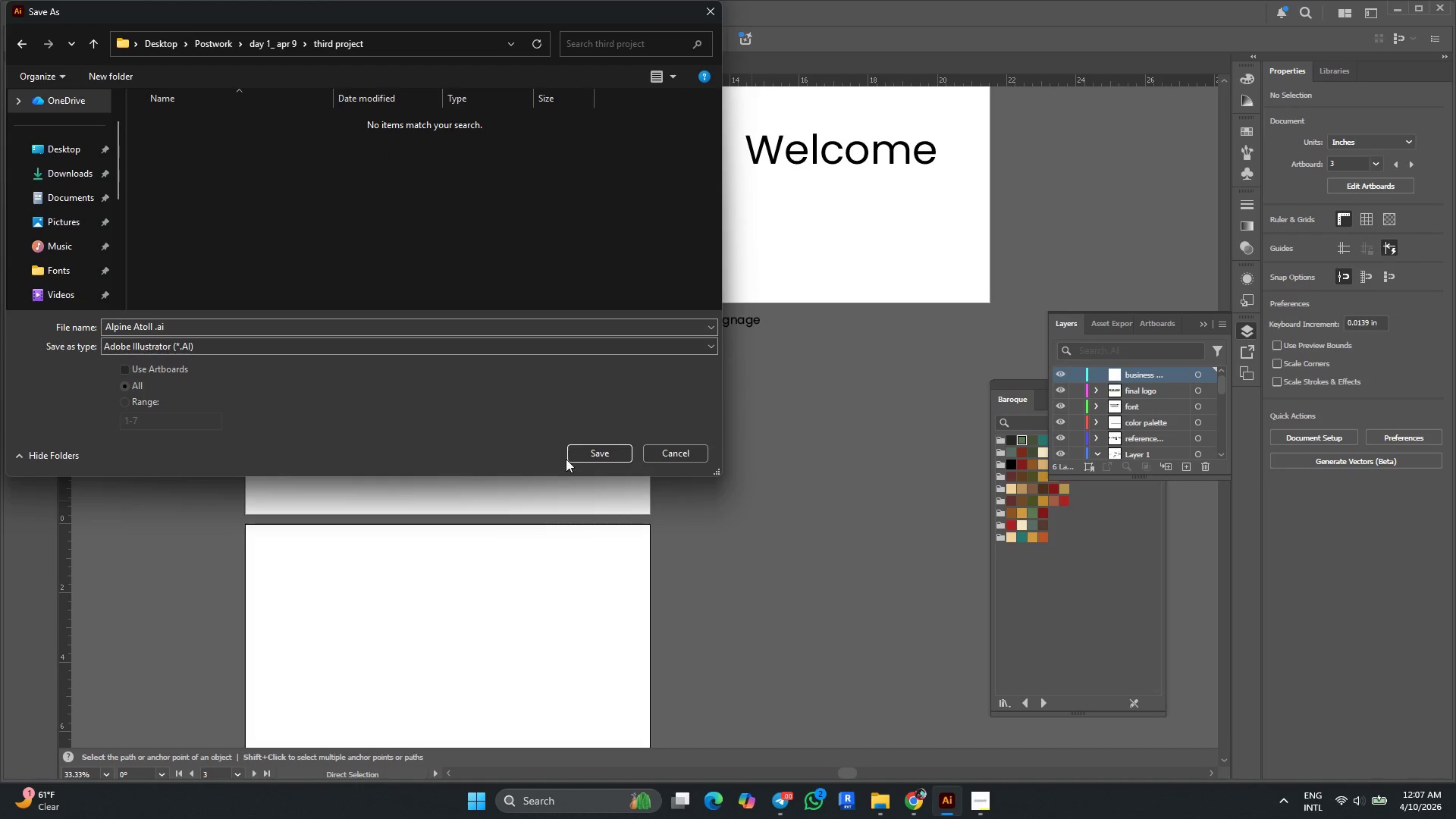 
left_click([585, 445])
 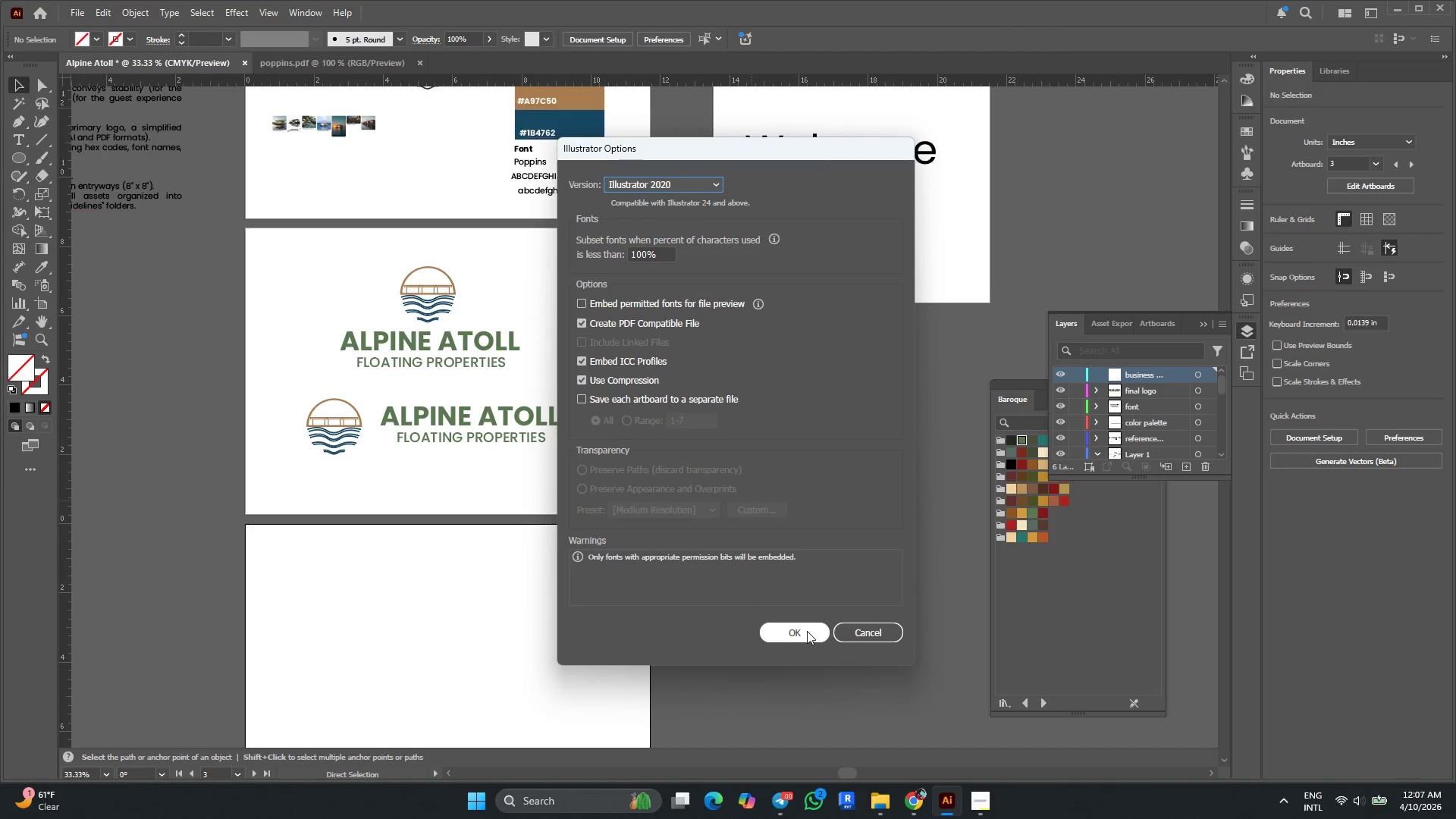 
left_click([809, 632])
 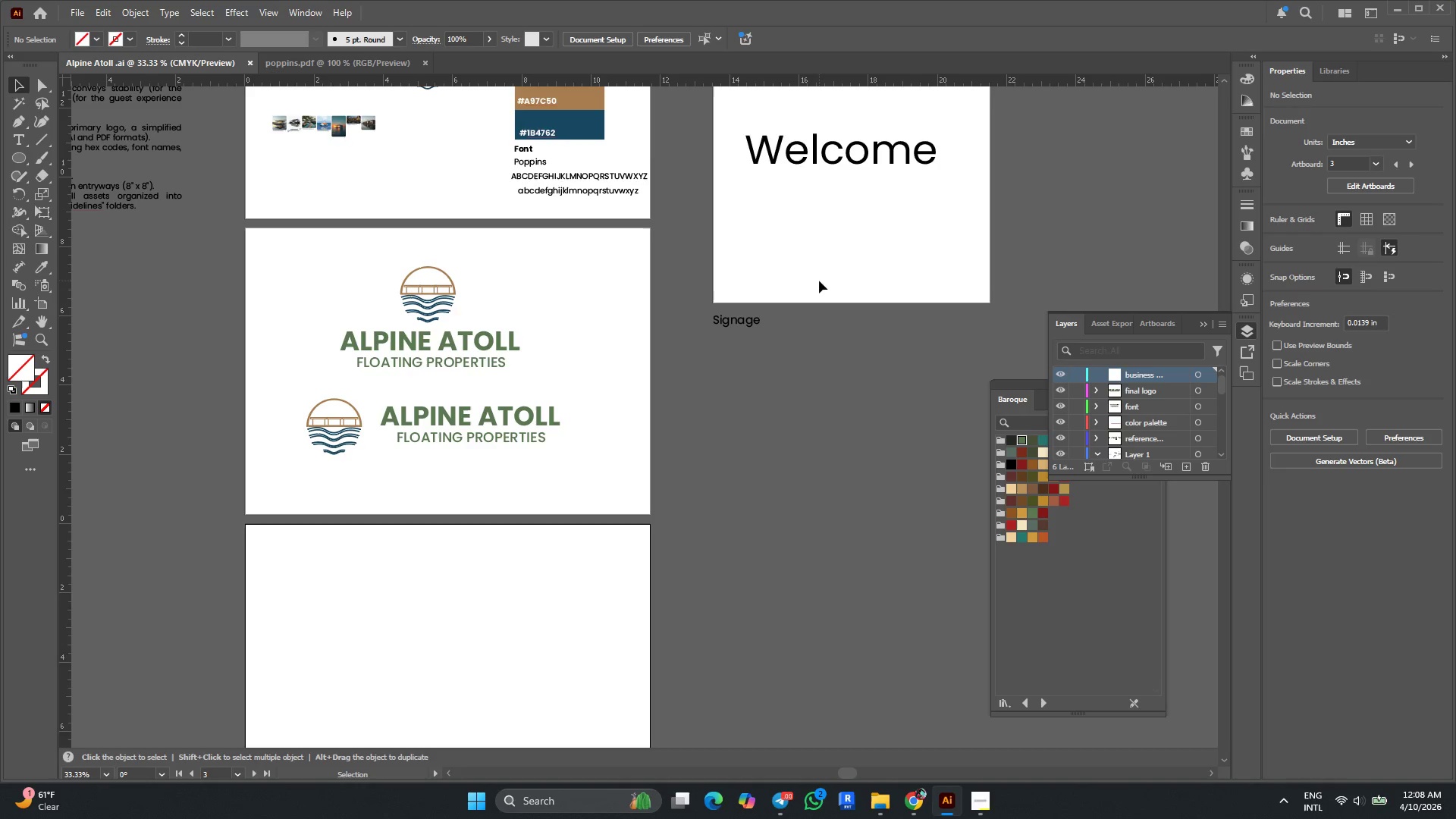 